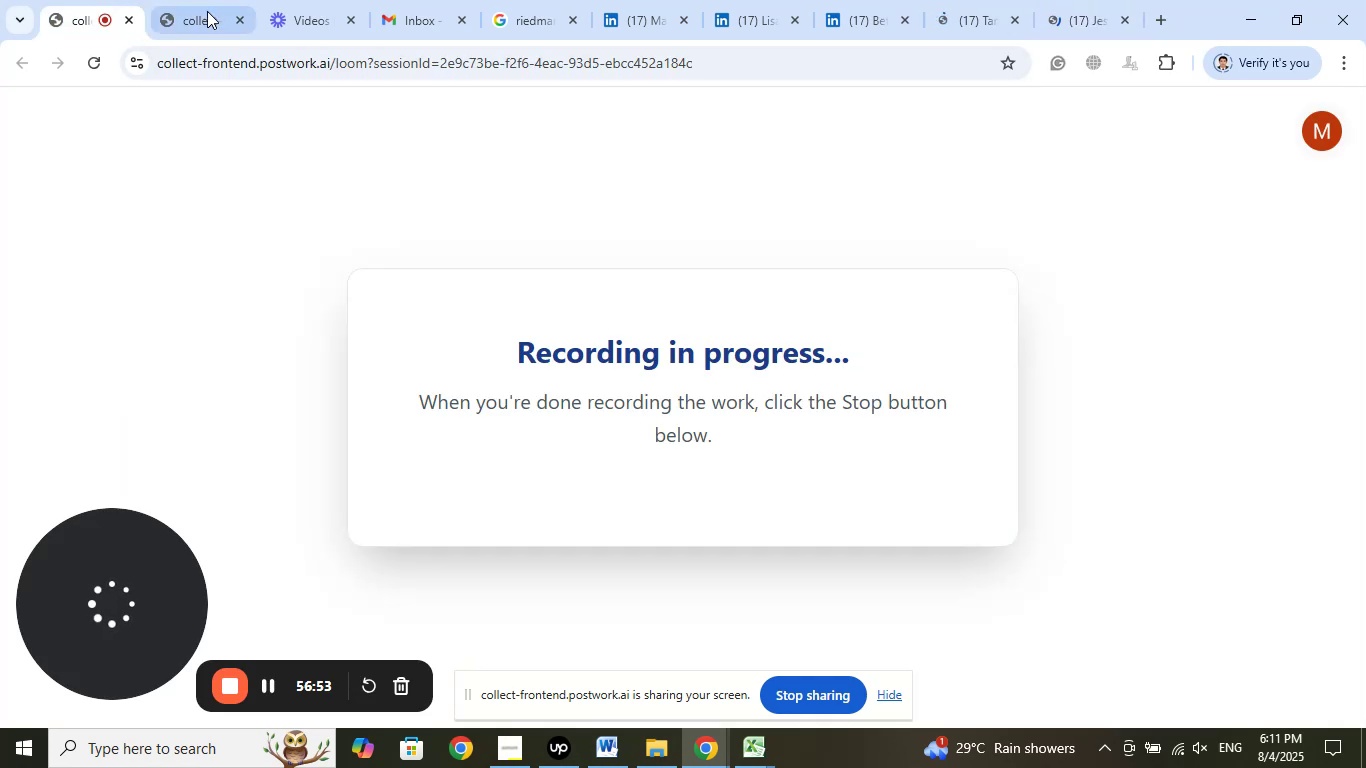 
left_click([215, 0])
 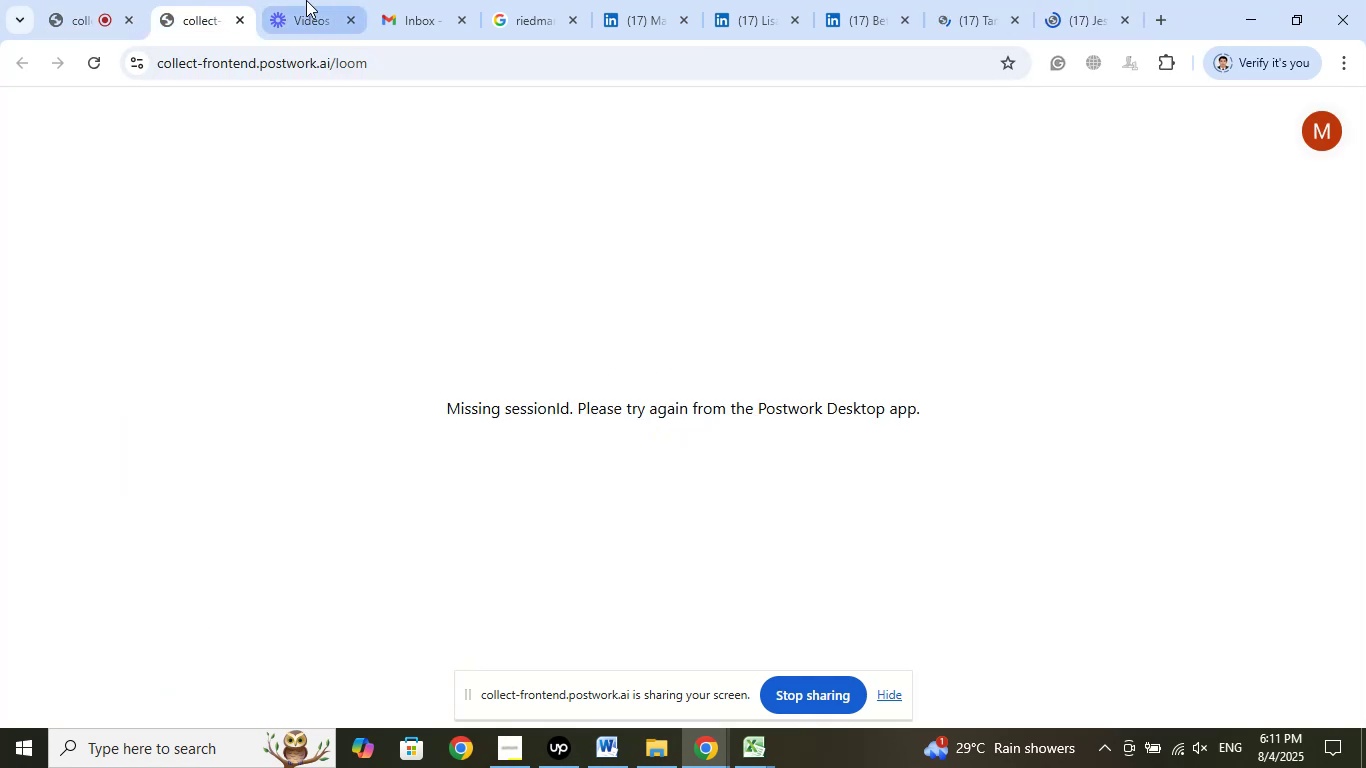 
left_click([306, 0])
 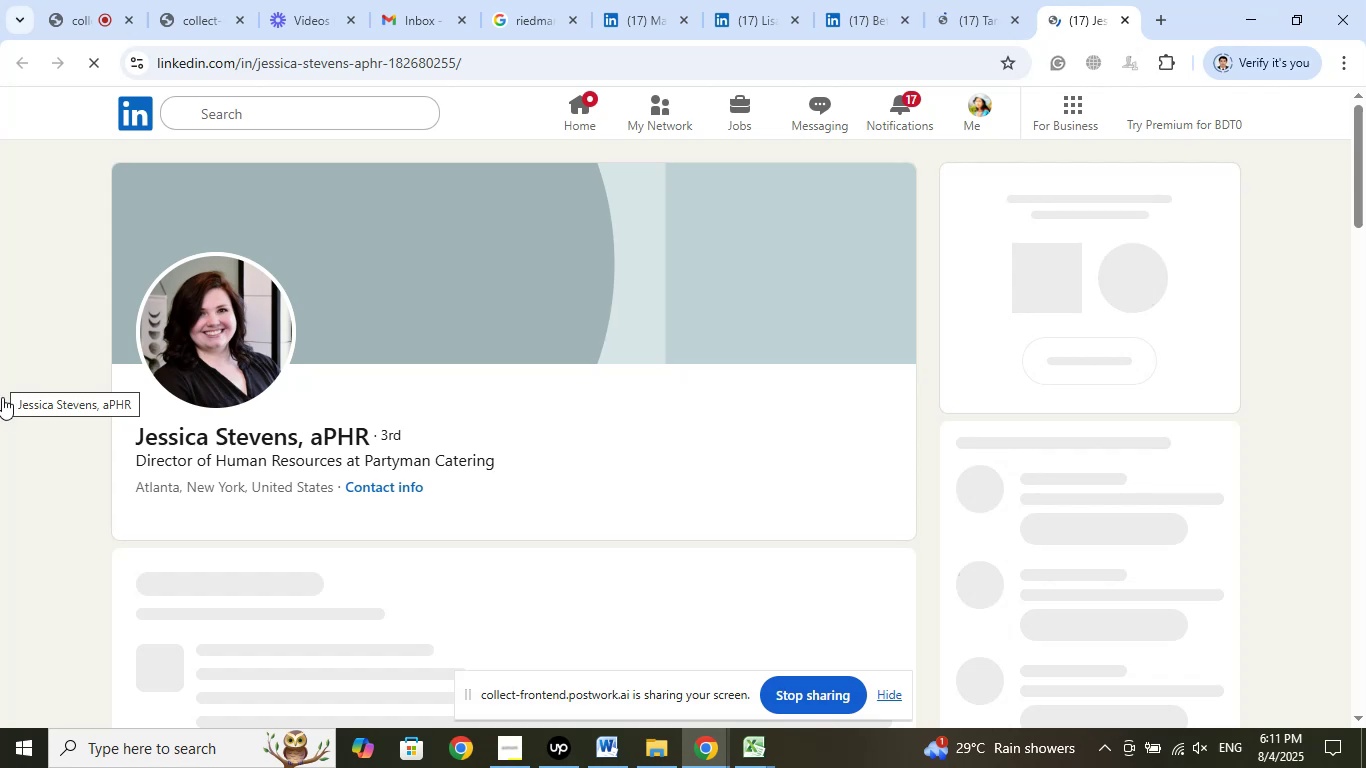 
wait(10.53)
 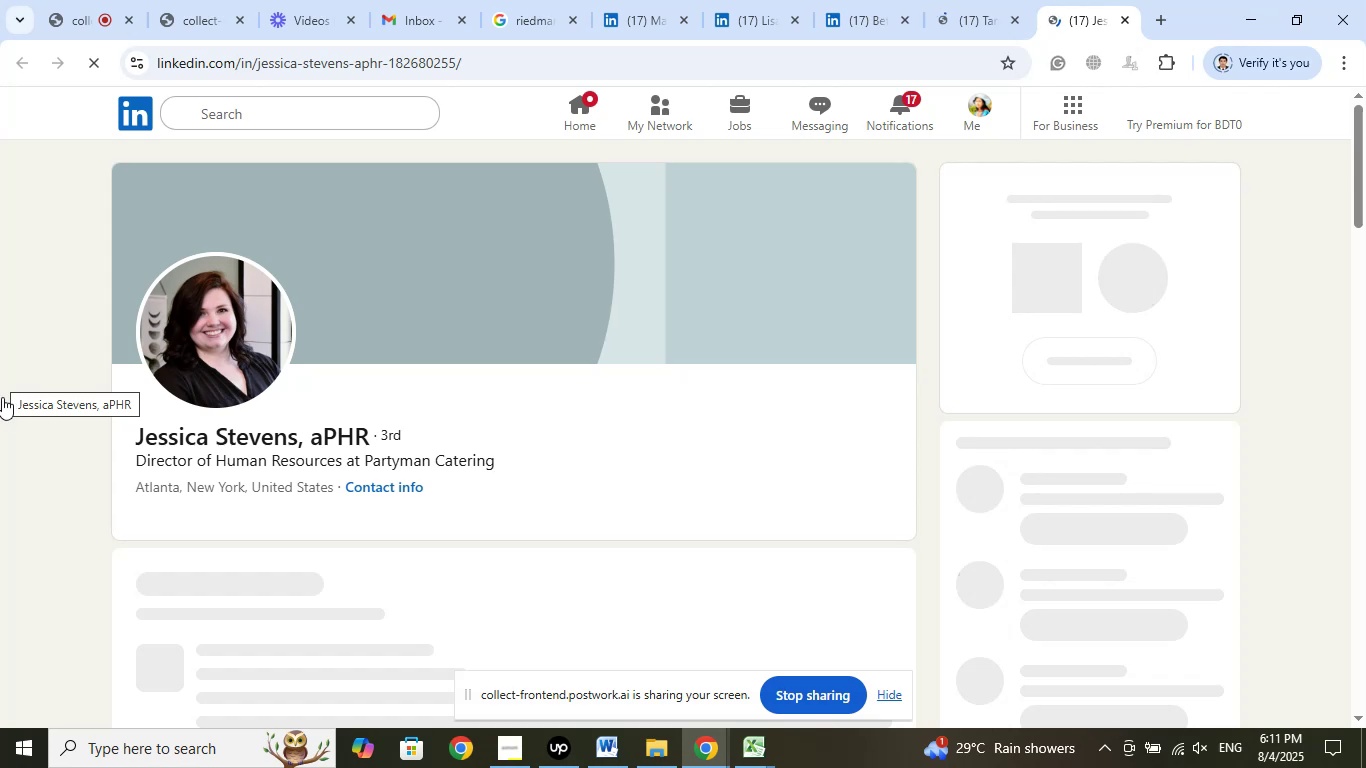 
left_click([793, 443])
 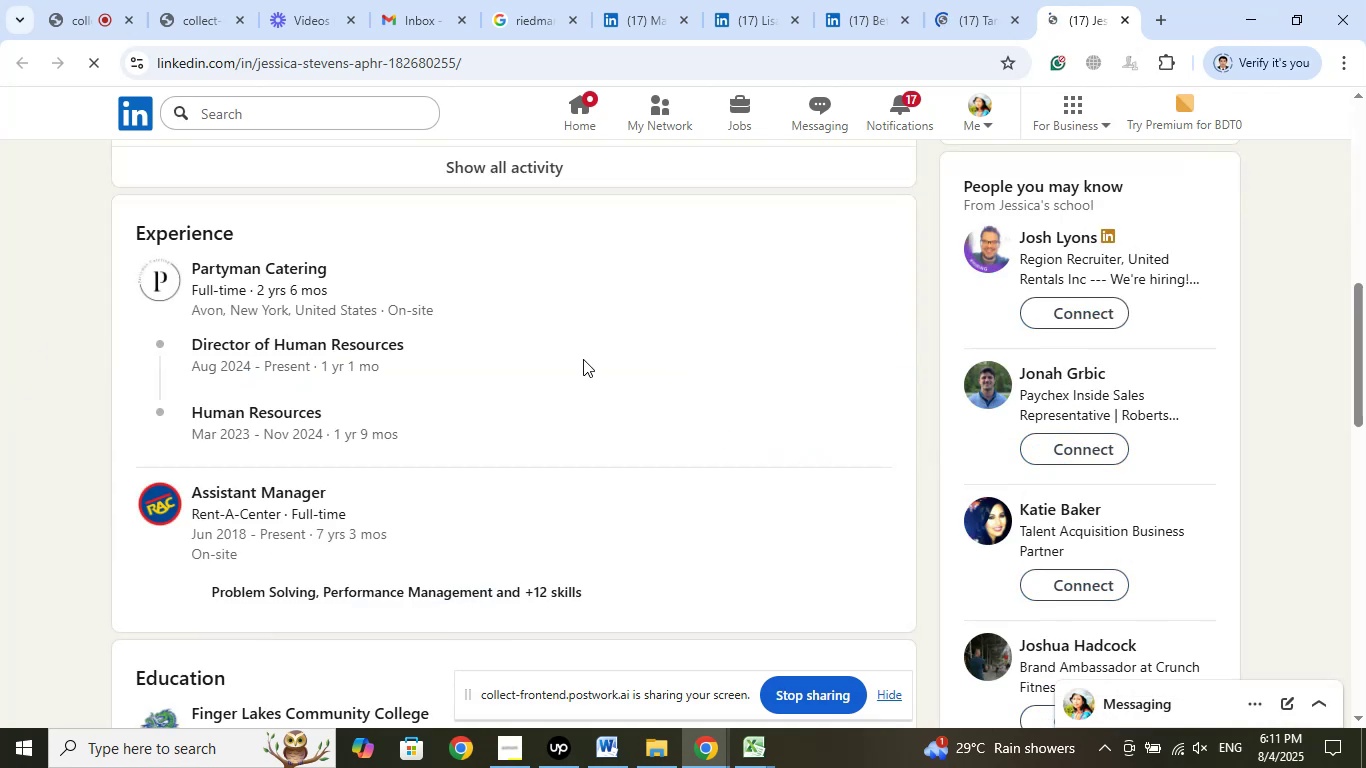 
scroll: coordinate [582, 355], scroll_direction: up, amount: 2.0
 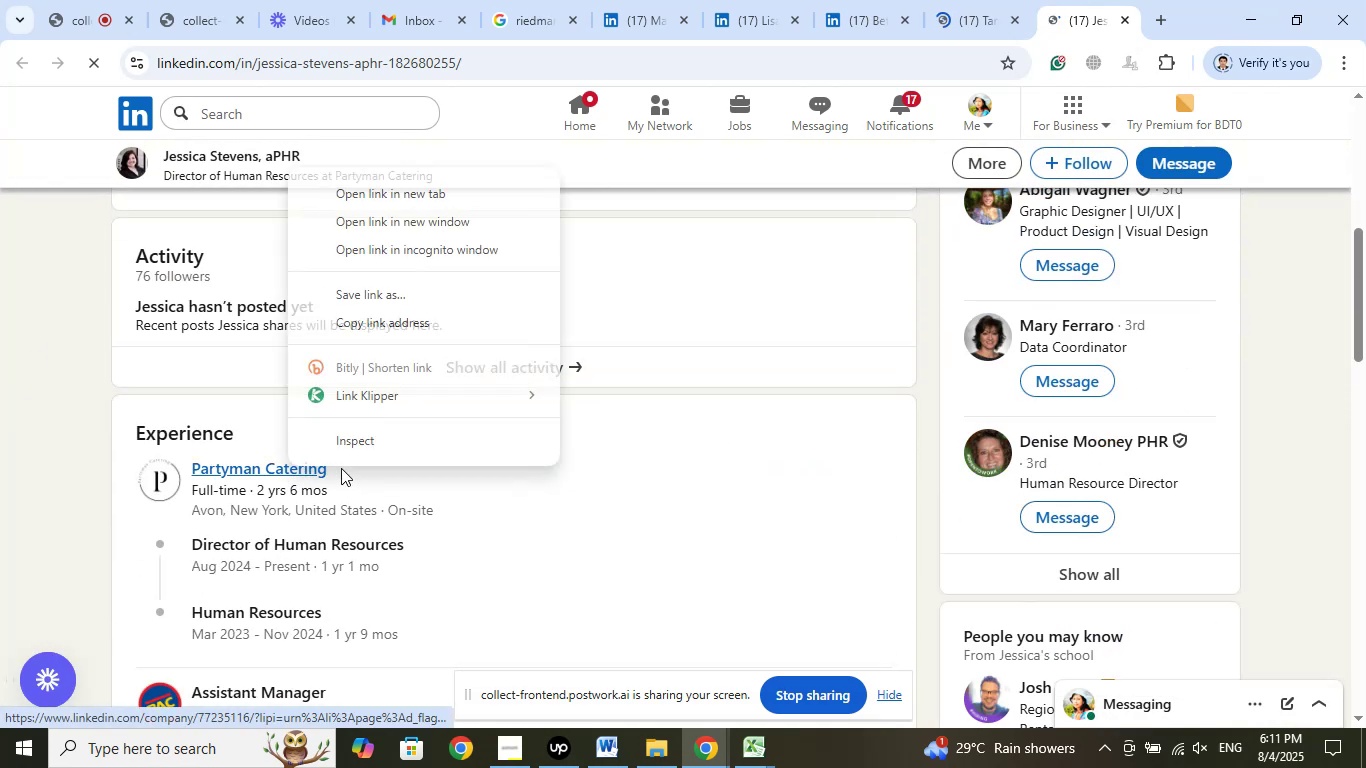 
left_click([379, 192])
 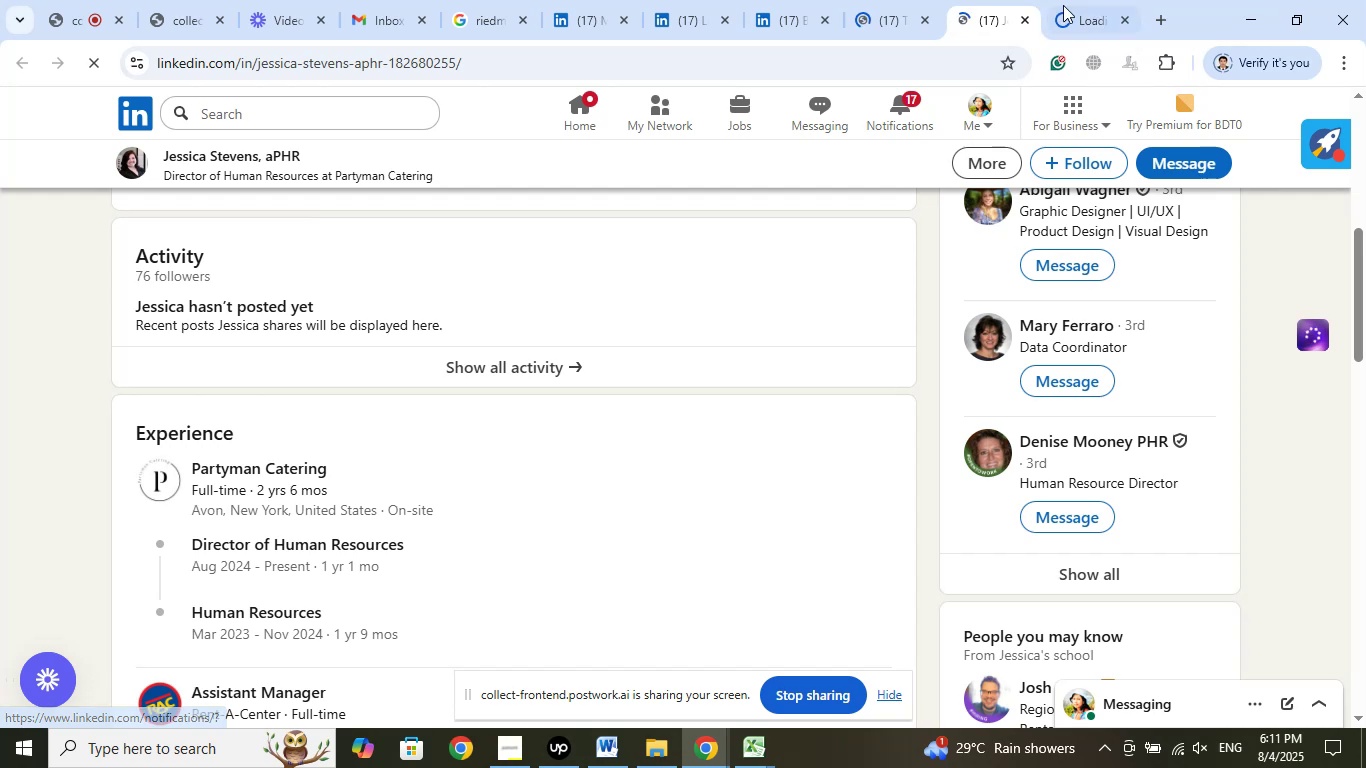 
left_click([1065, 3])
 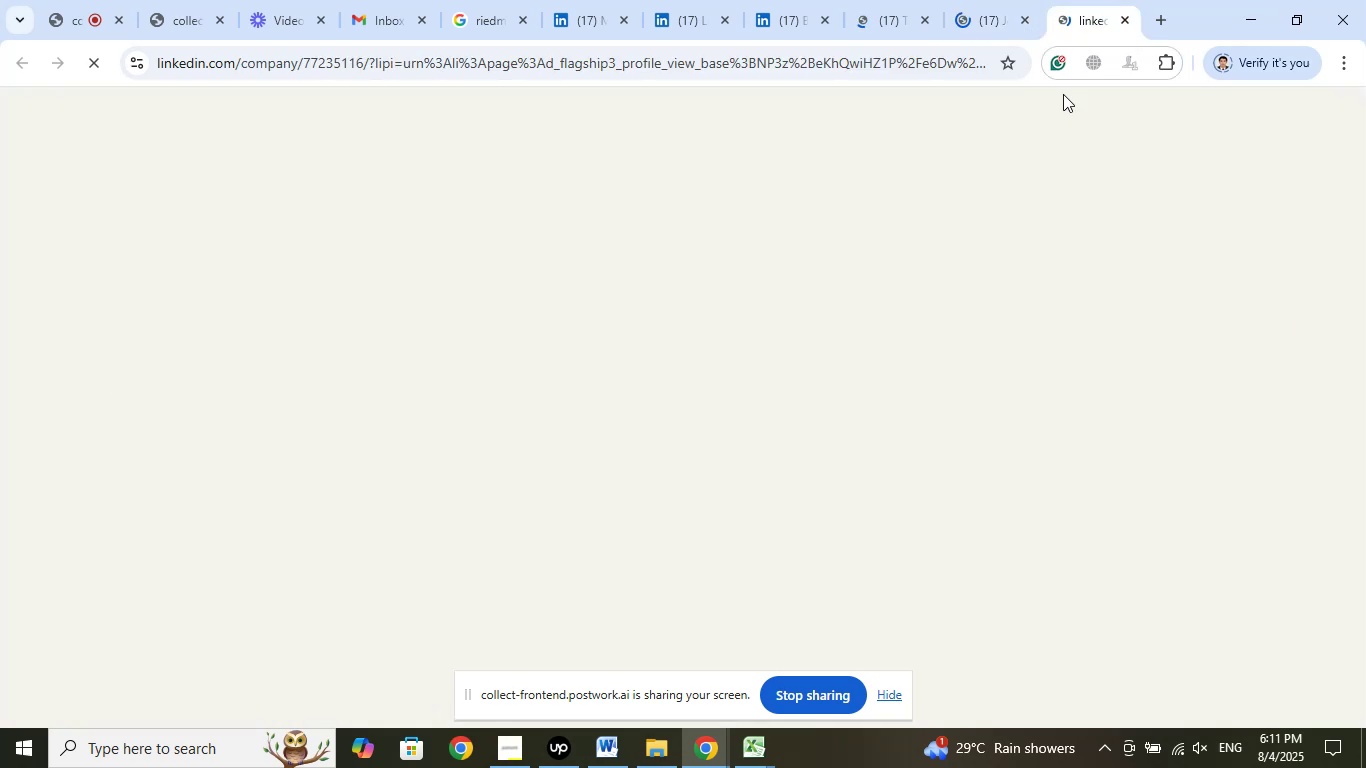 
mouse_move([961, 247])
 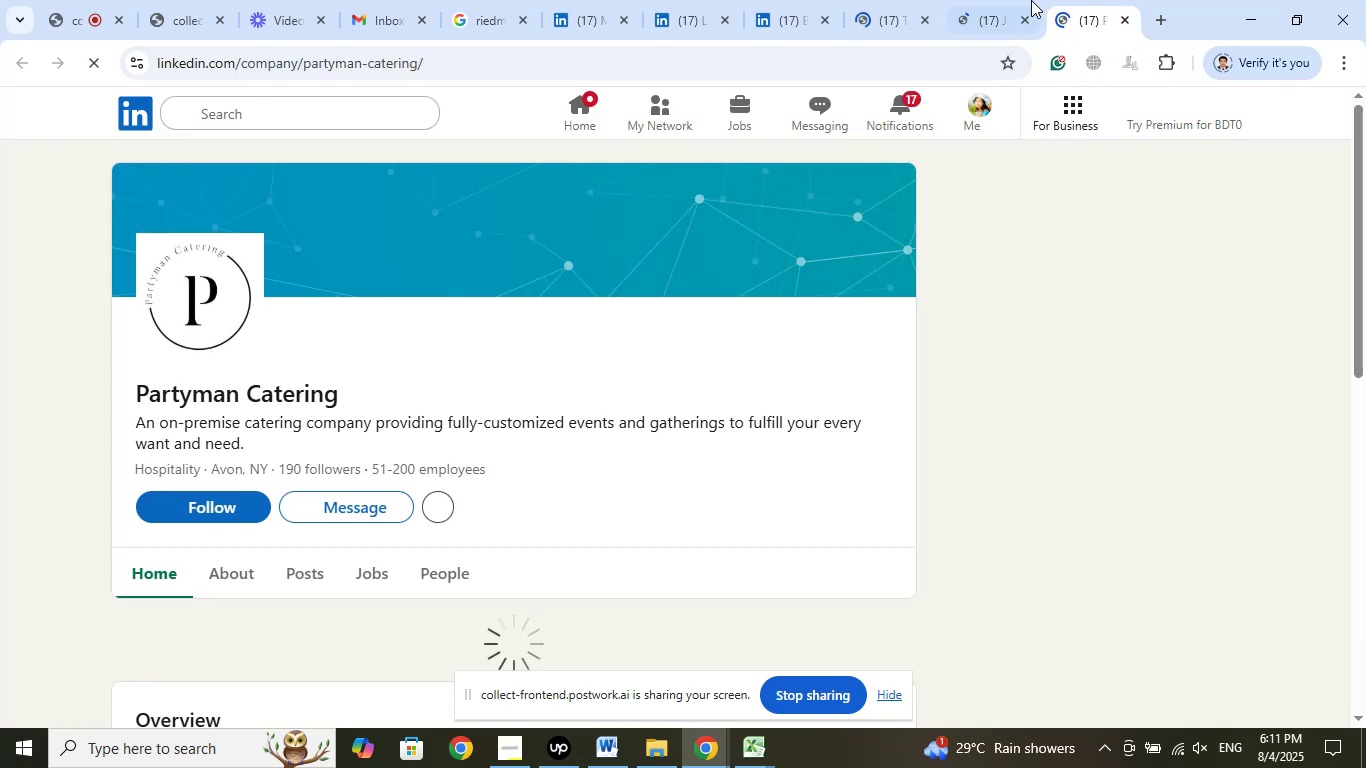 
left_click([991, 0])
 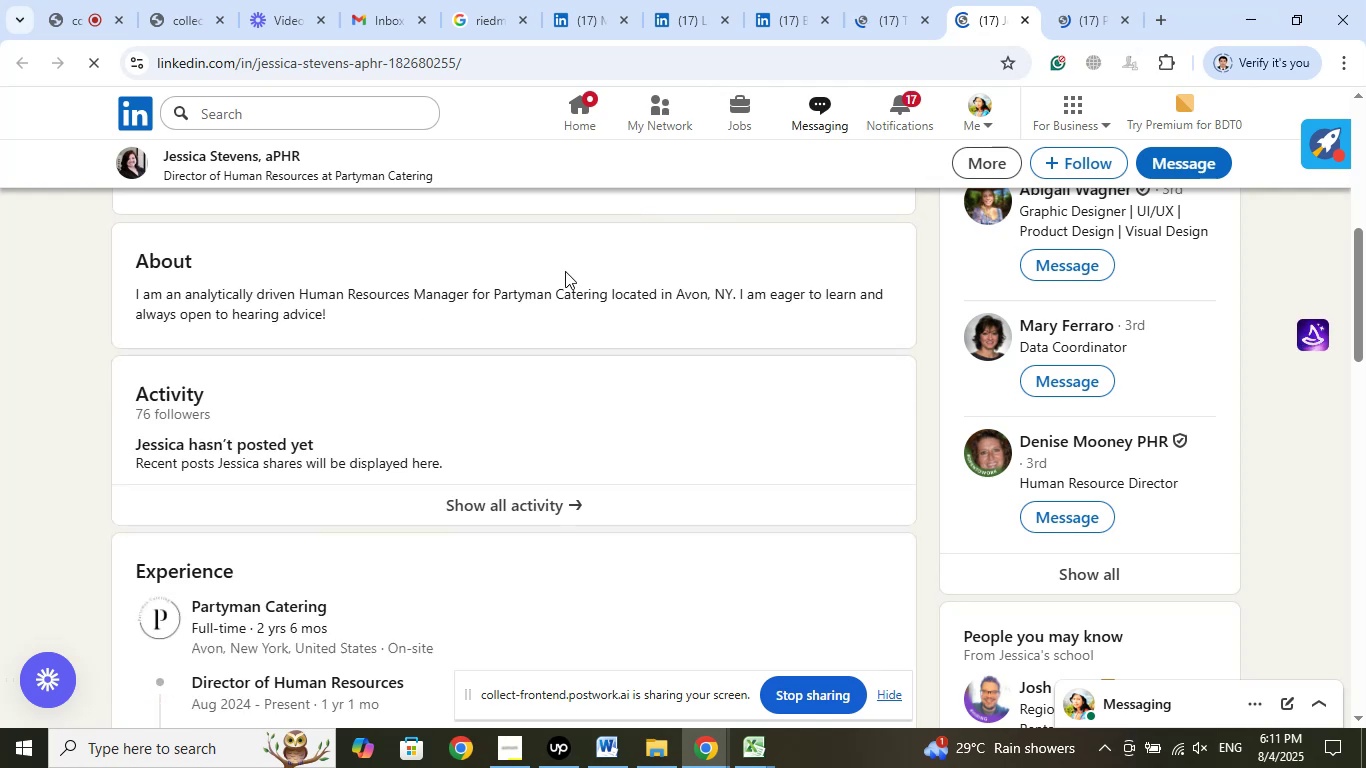 
scroll: coordinate [635, 288], scroll_direction: up, amount: 10.0
 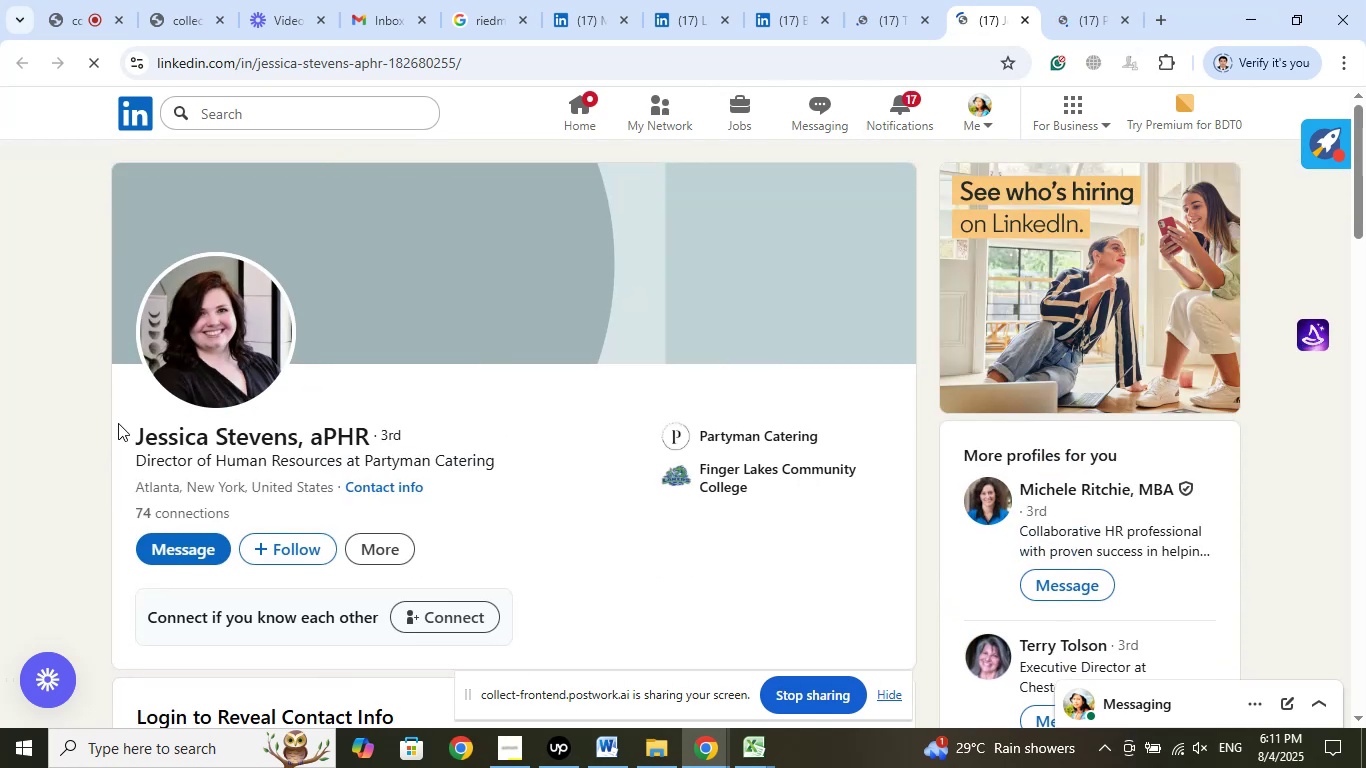 
left_click_drag(start_coordinate=[126, 426], to_coordinate=[297, 429])
 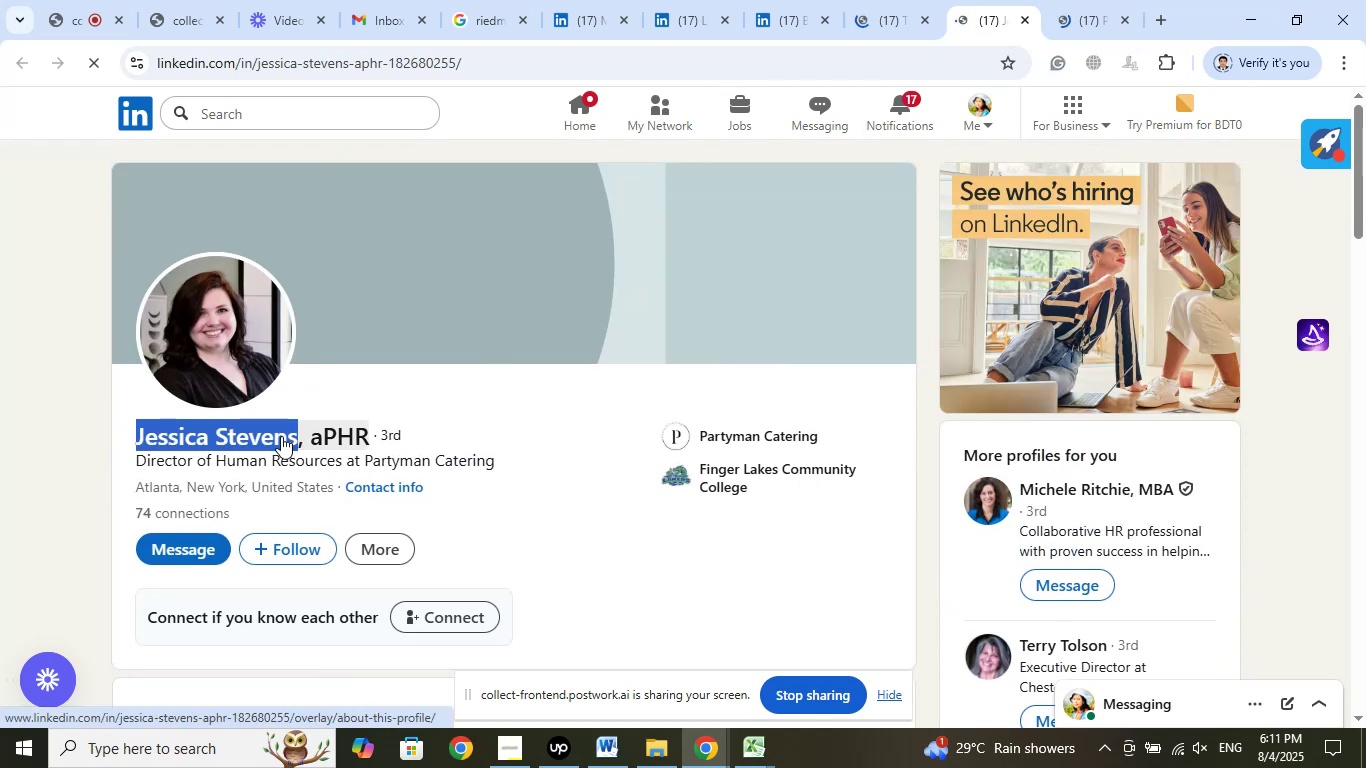 
right_click([281, 436])
 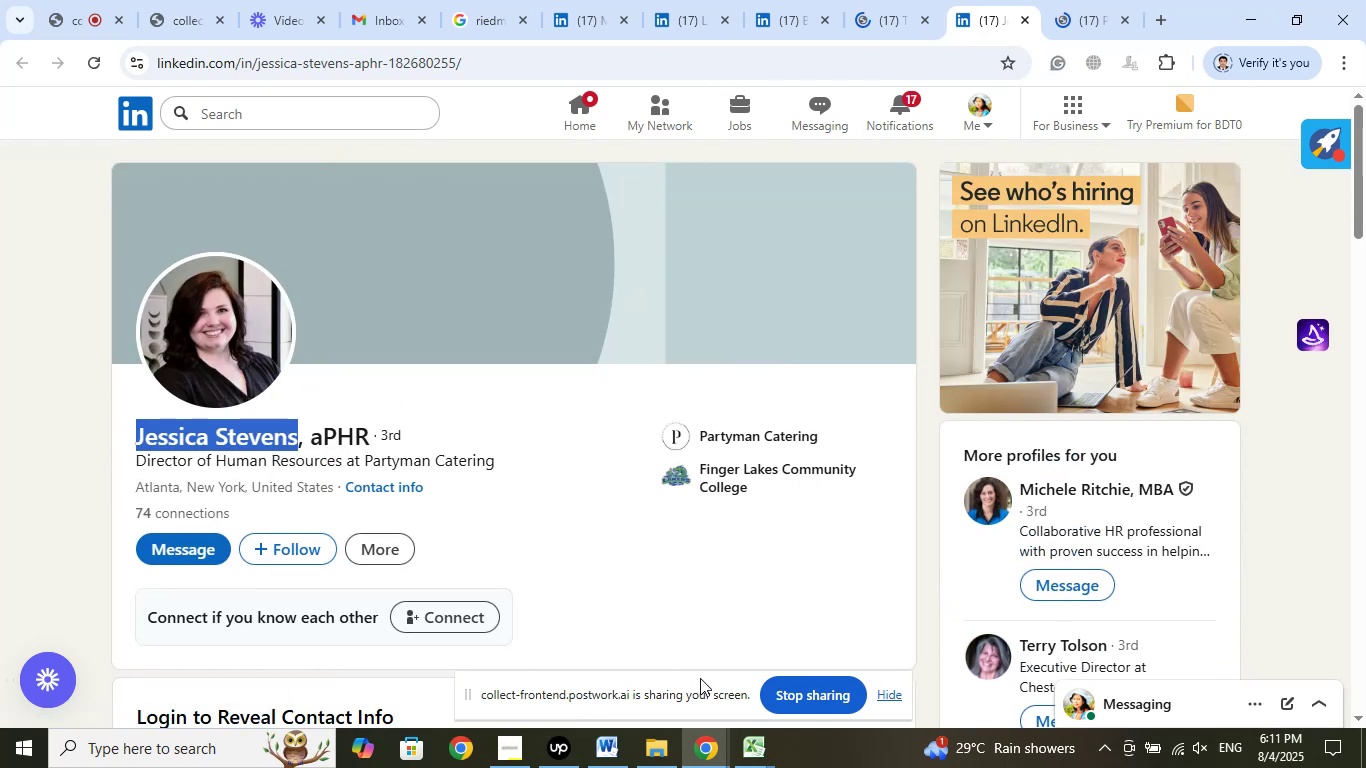 
left_click([763, 746])
 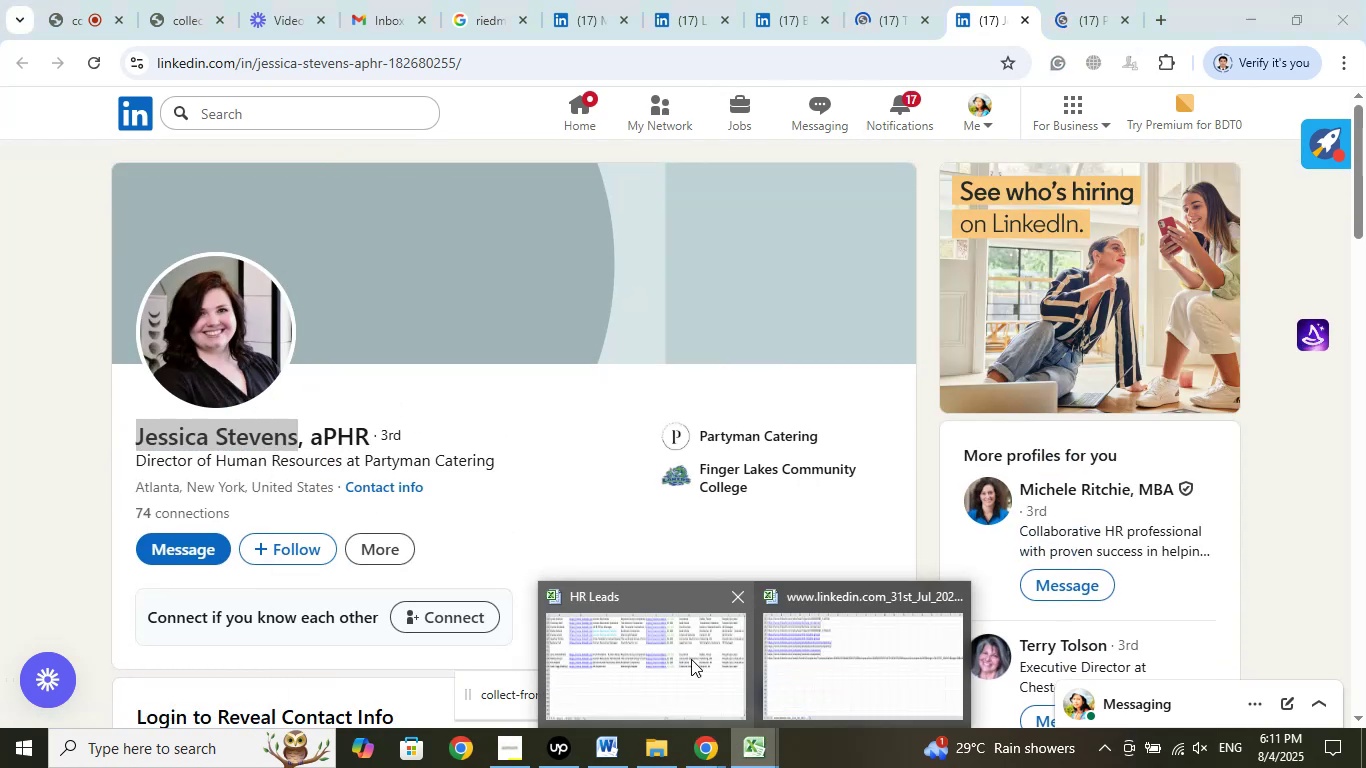 
left_click([682, 653])
 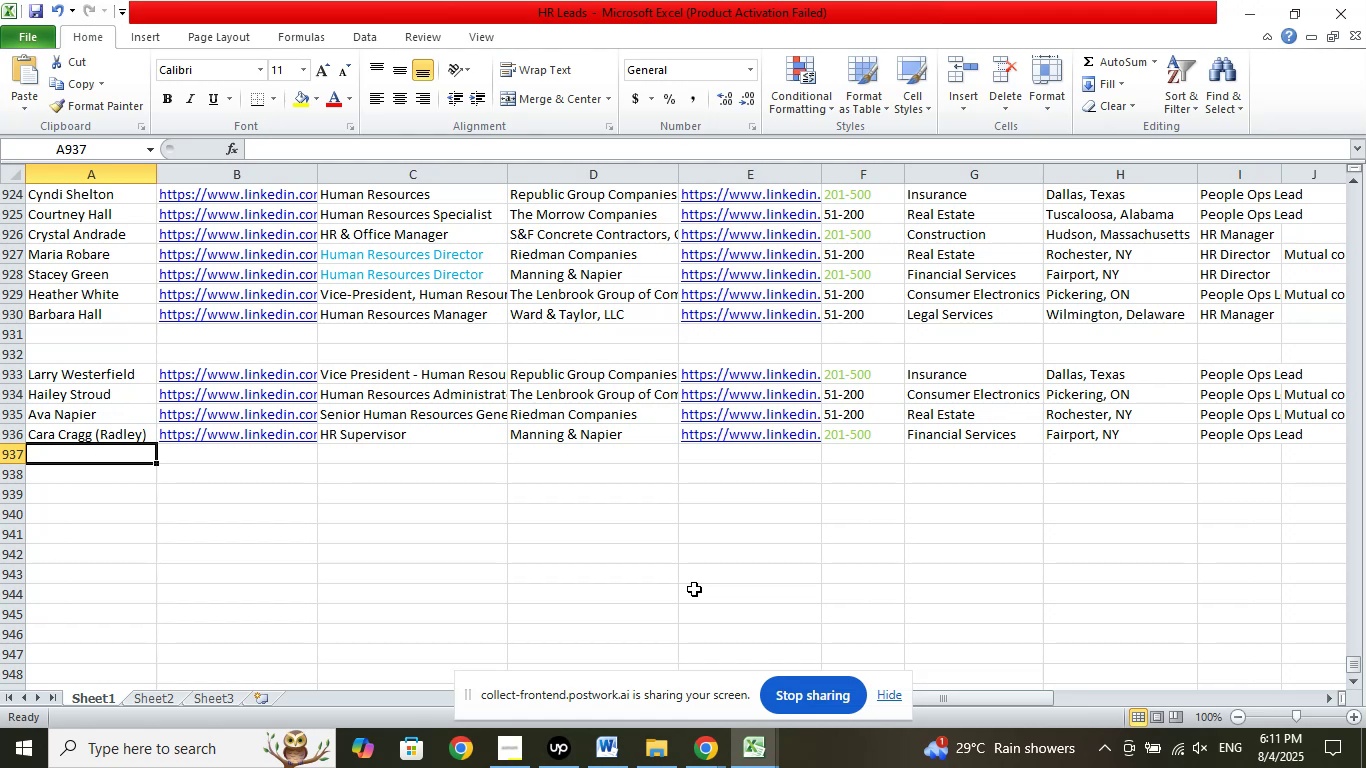 
wait(12.8)
 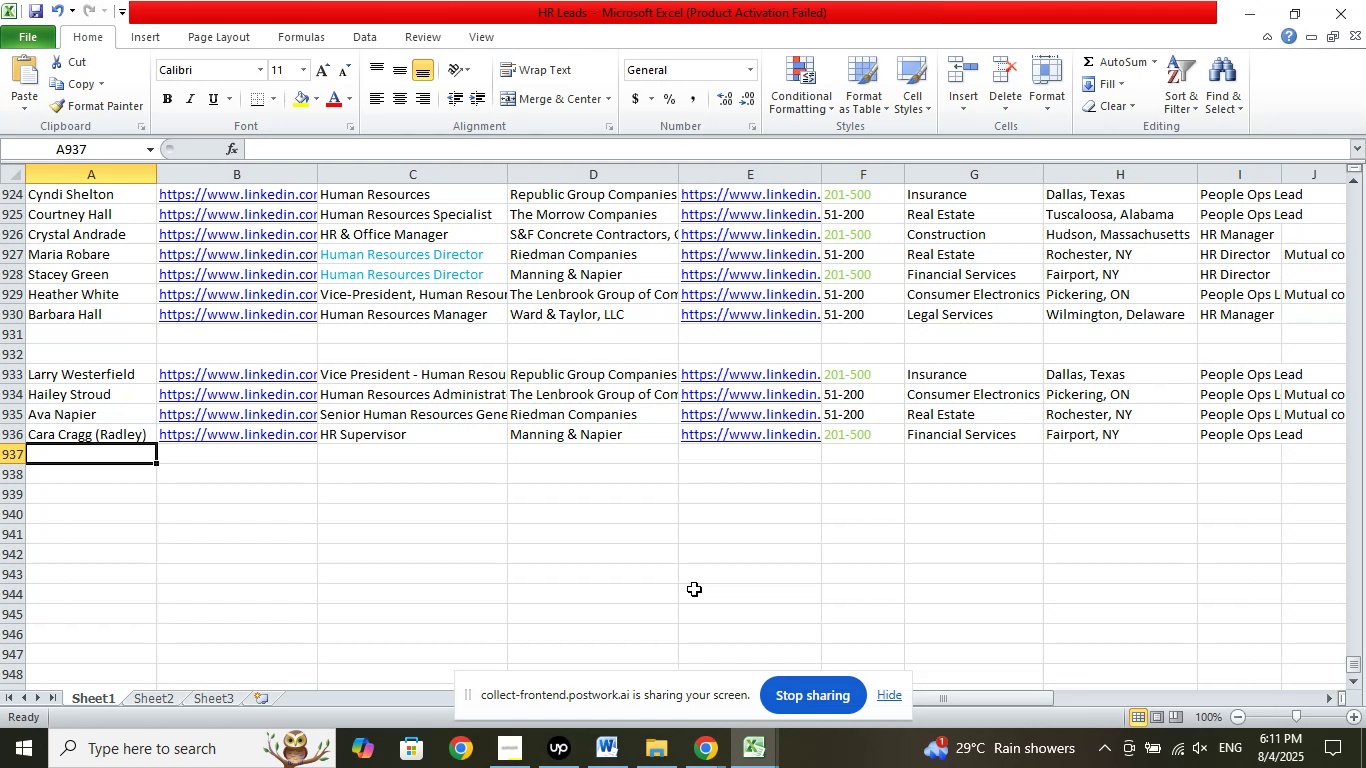 
left_click([288, 137])
 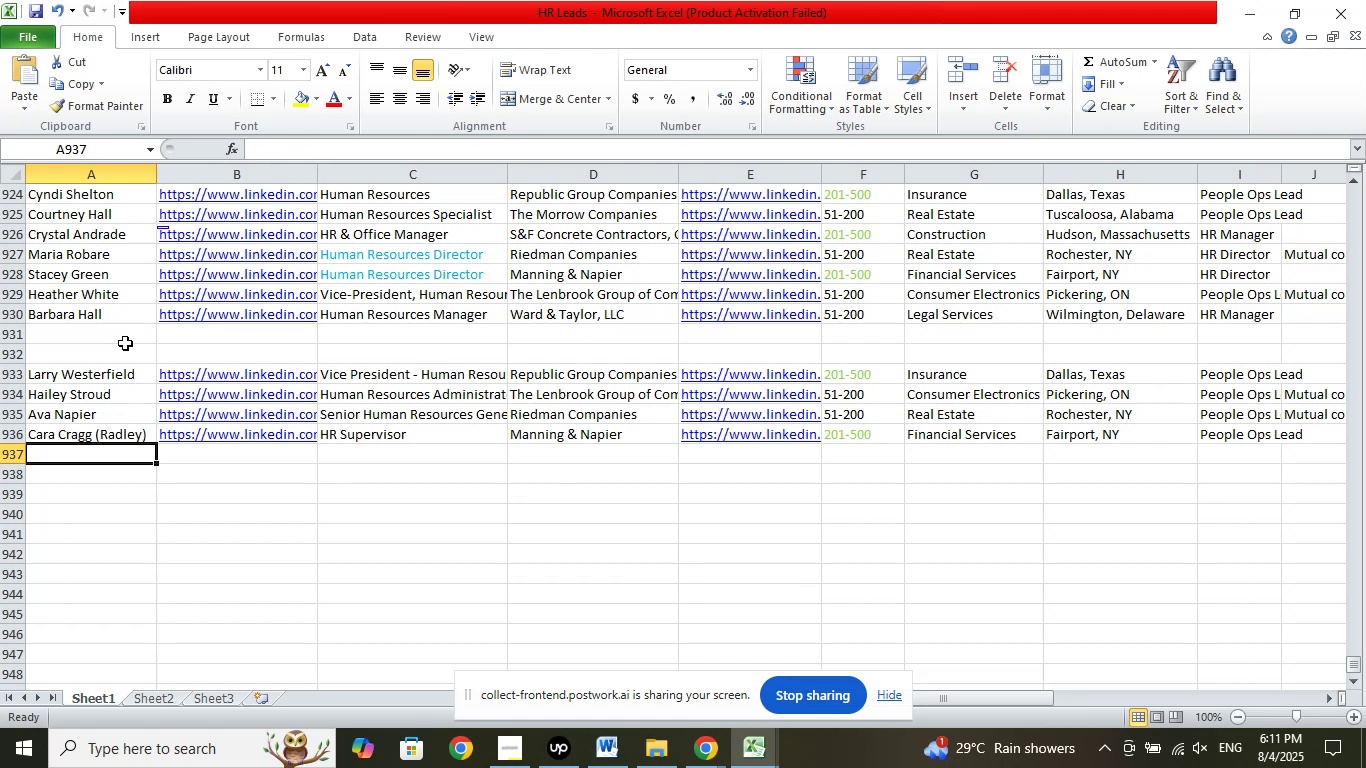 
left_click([126, 337])
 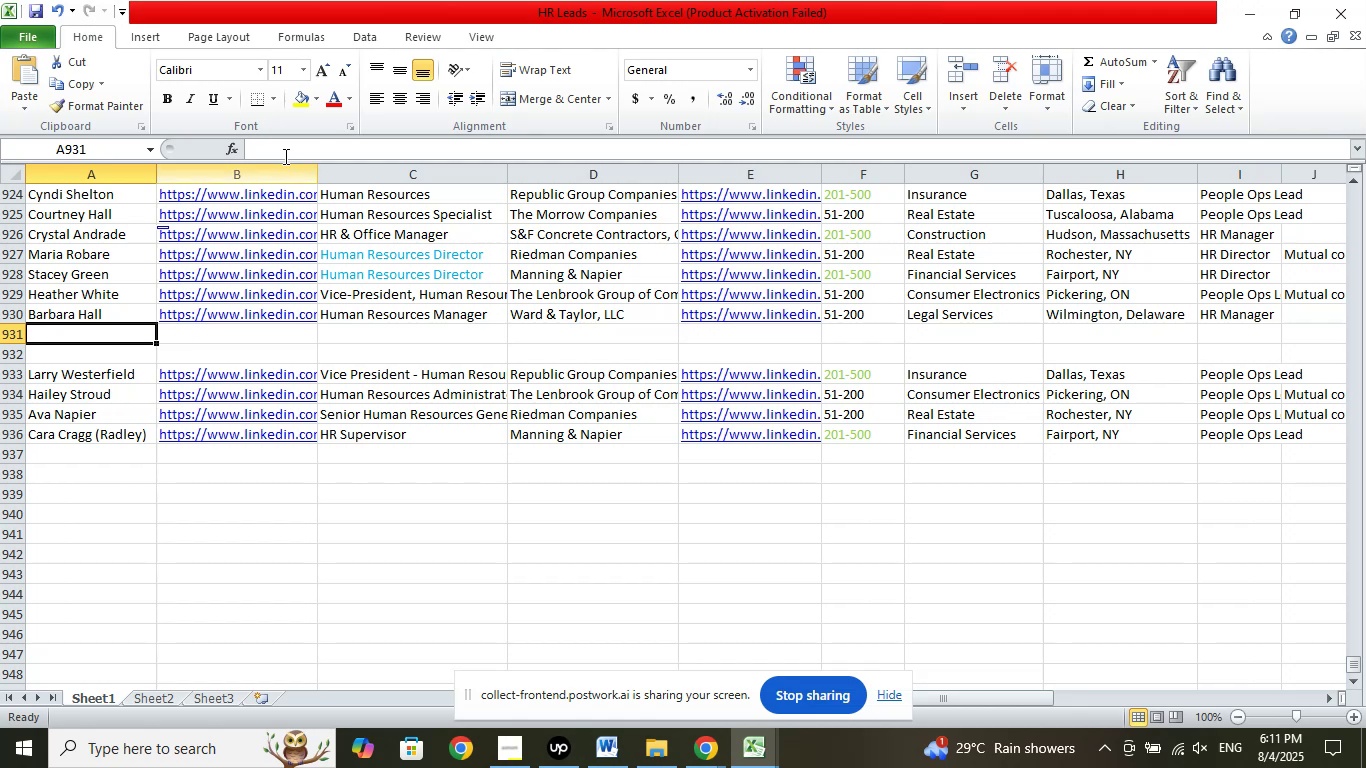 
left_click([286, 151])
 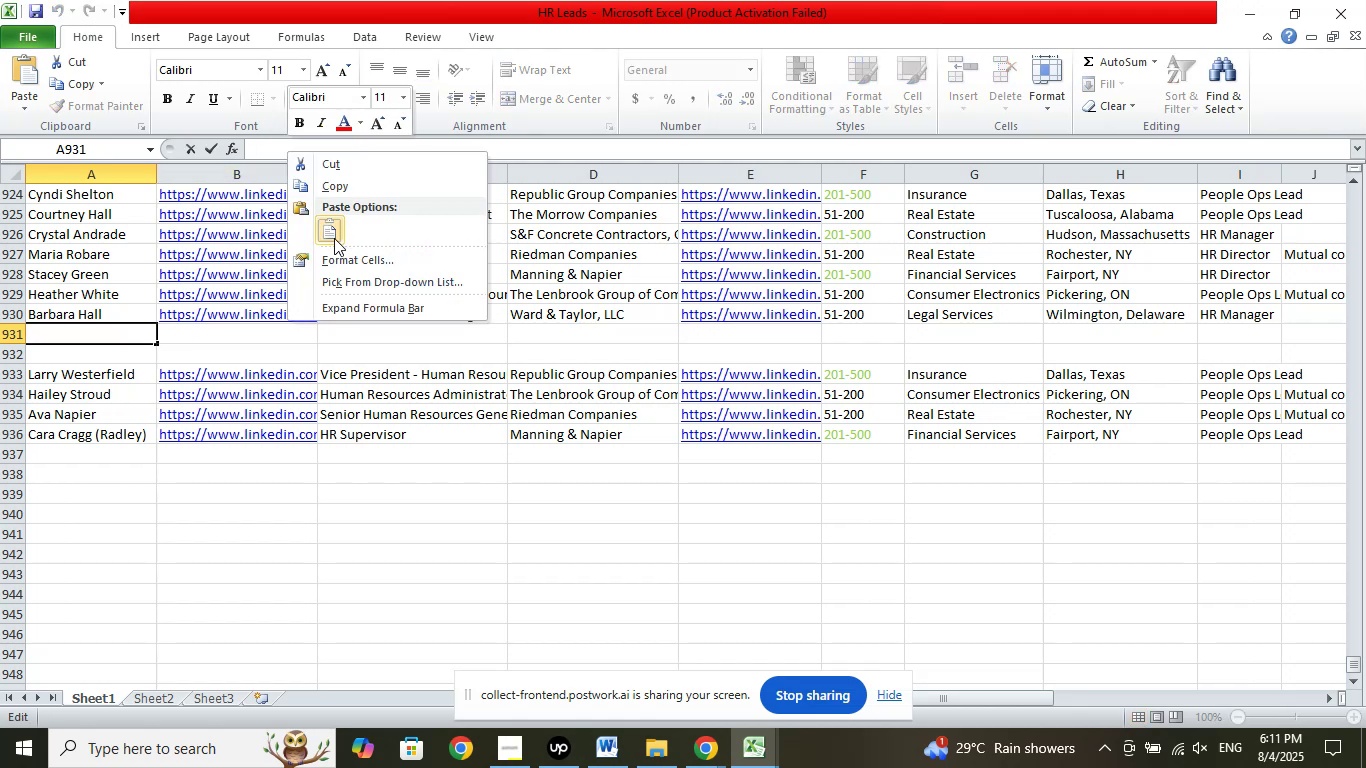 
left_click([335, 233])
 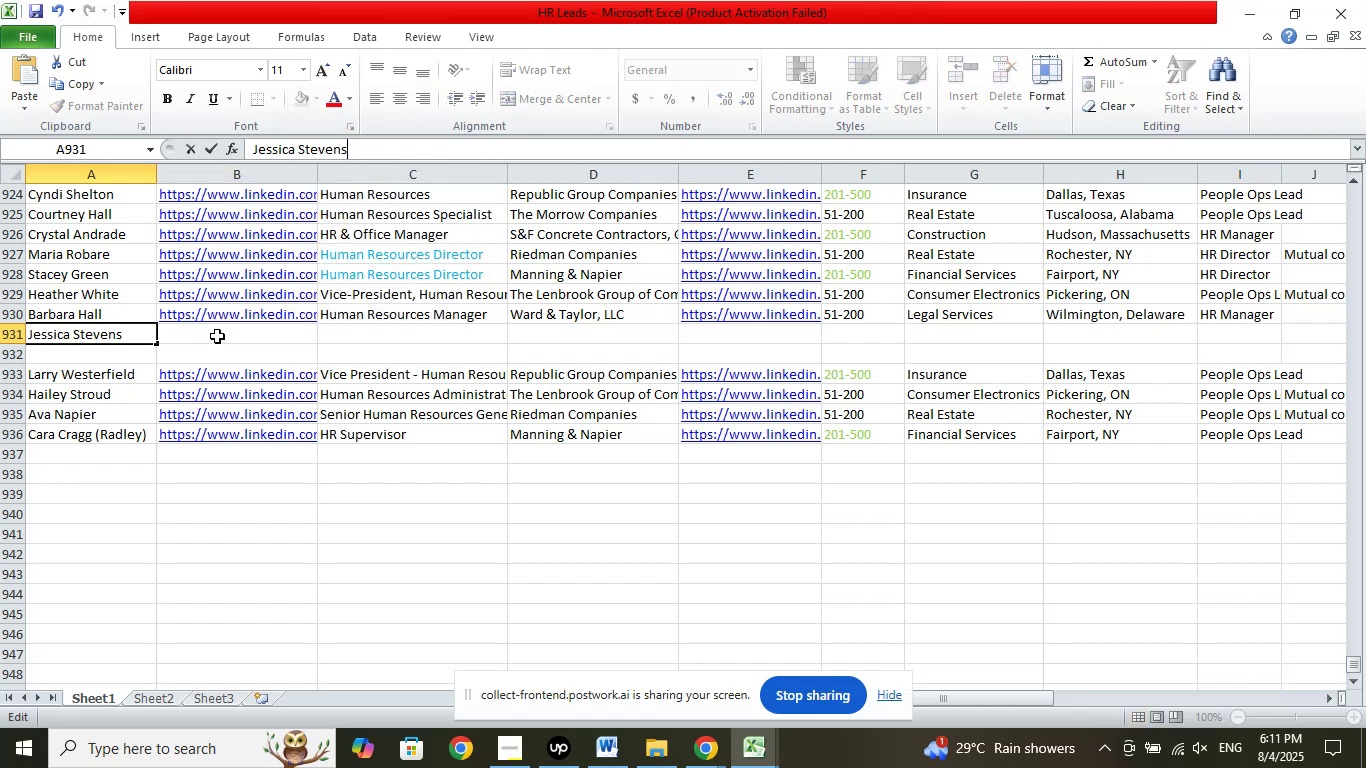 
left_click([217, 336])
 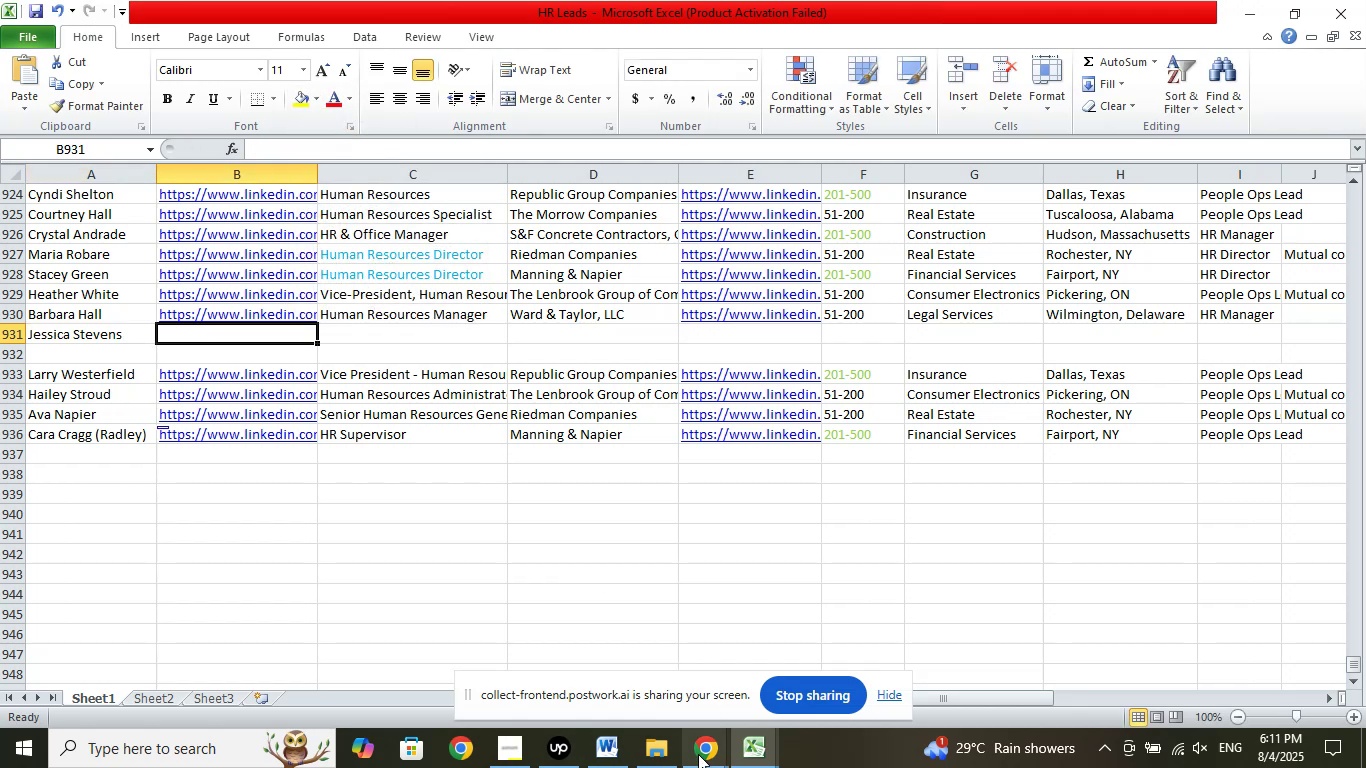 
left_click([698, 759])
 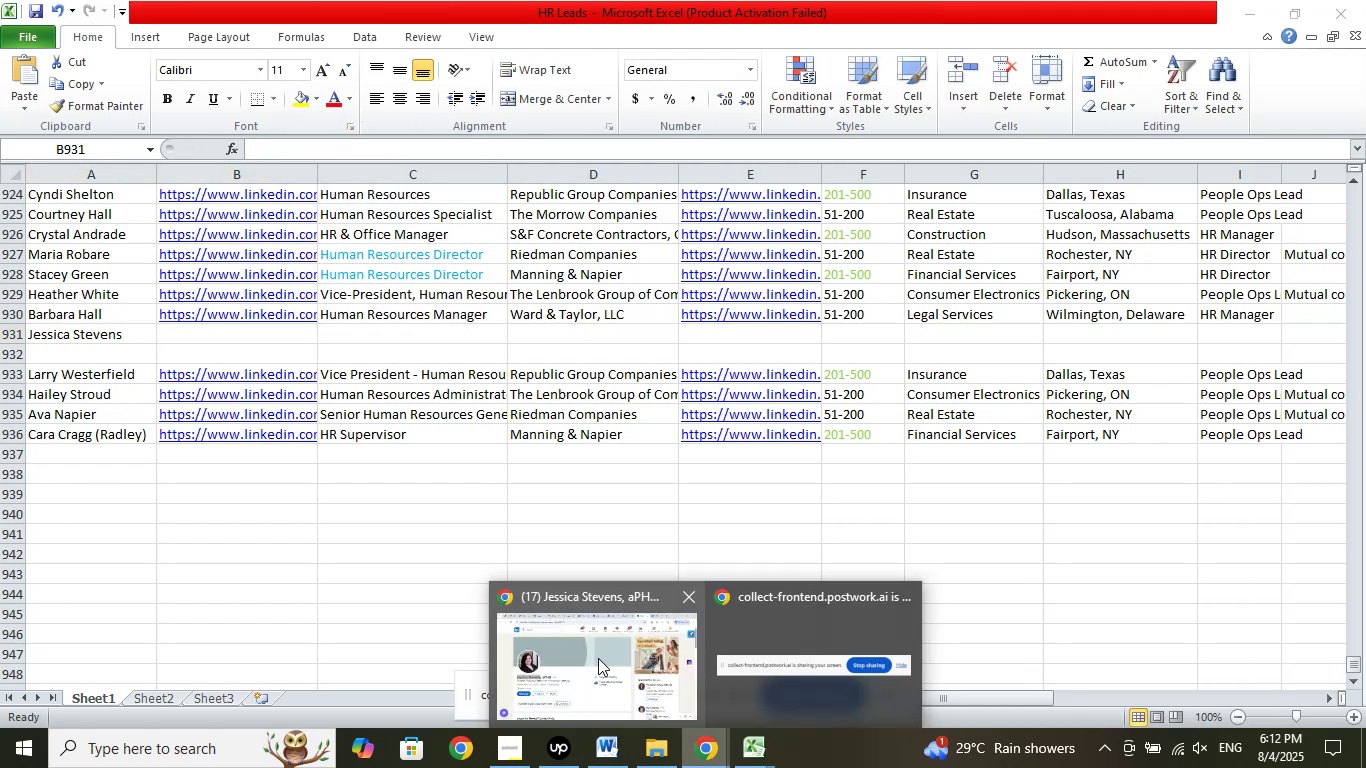 
left_click([598, 658])
 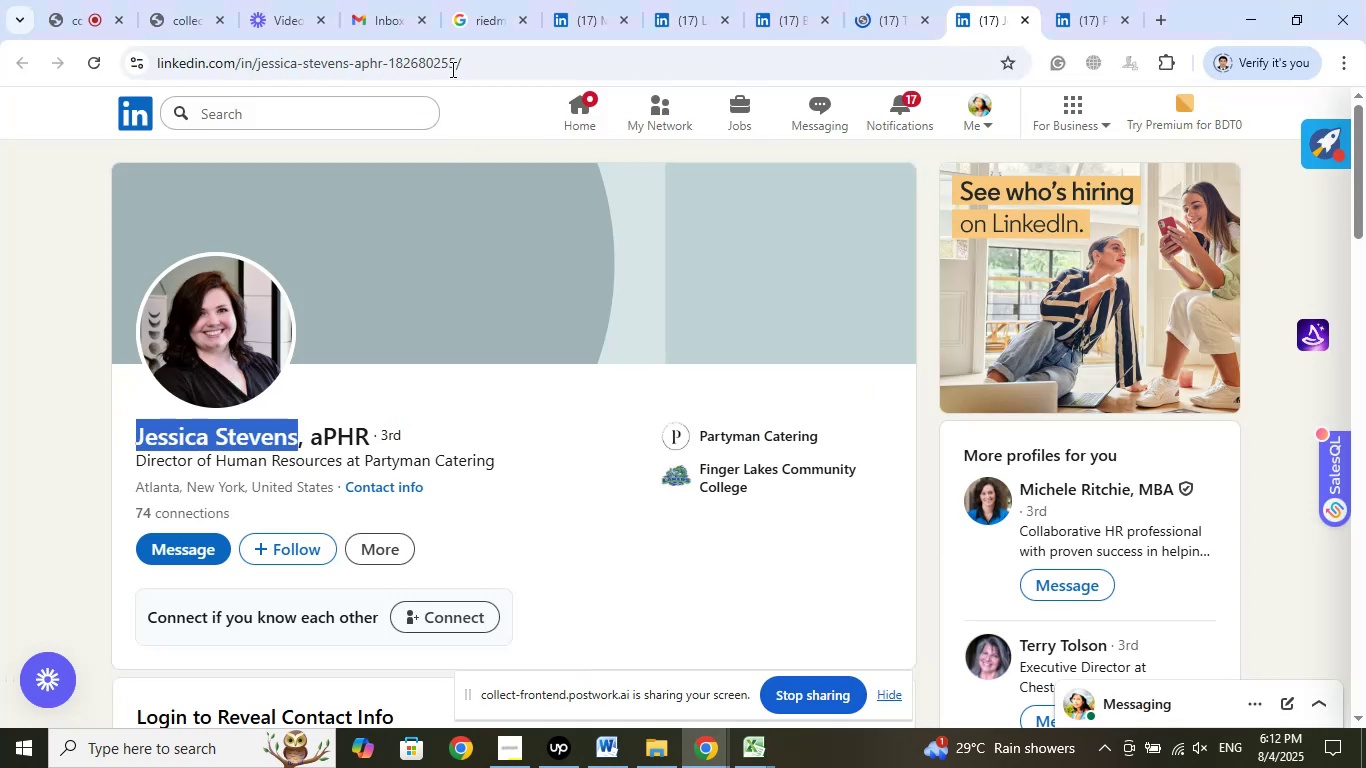 
left_click([442, 59])
 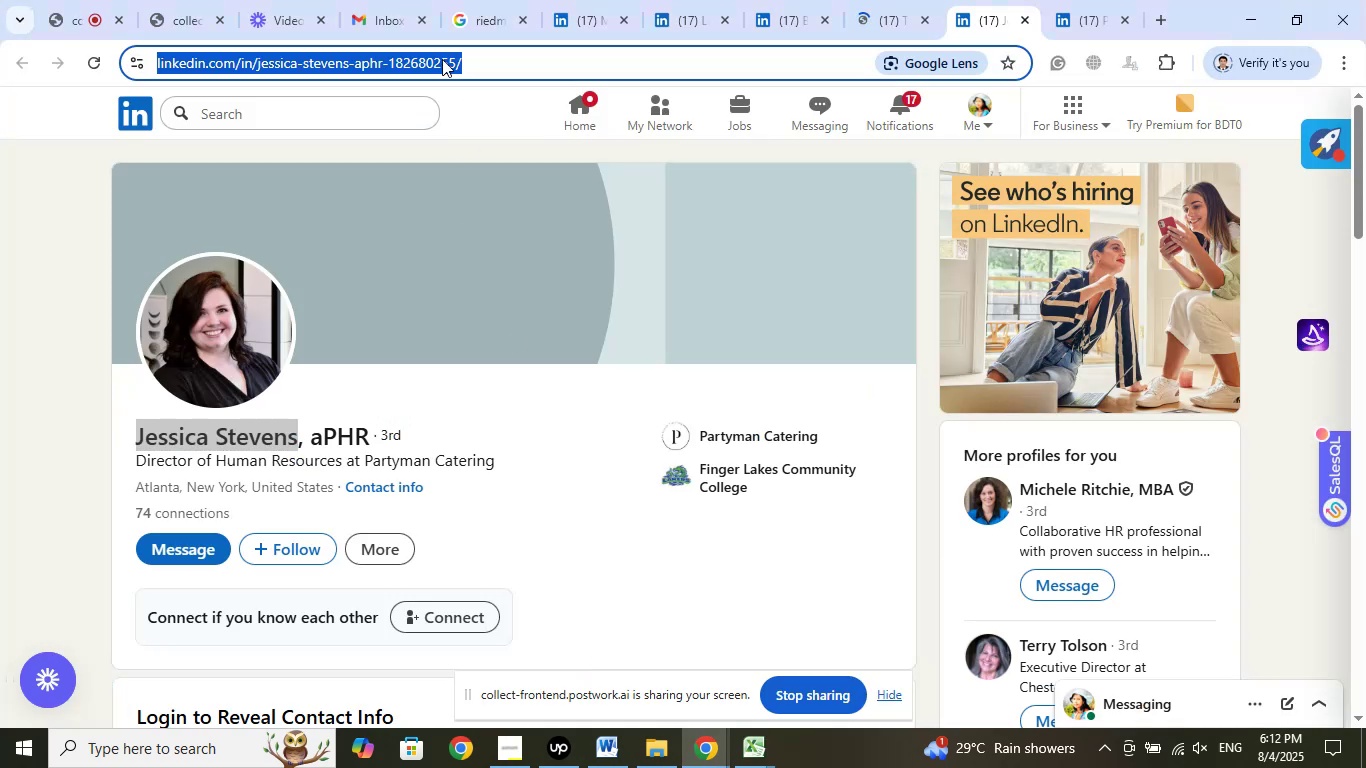 
right_click([442, 59])
 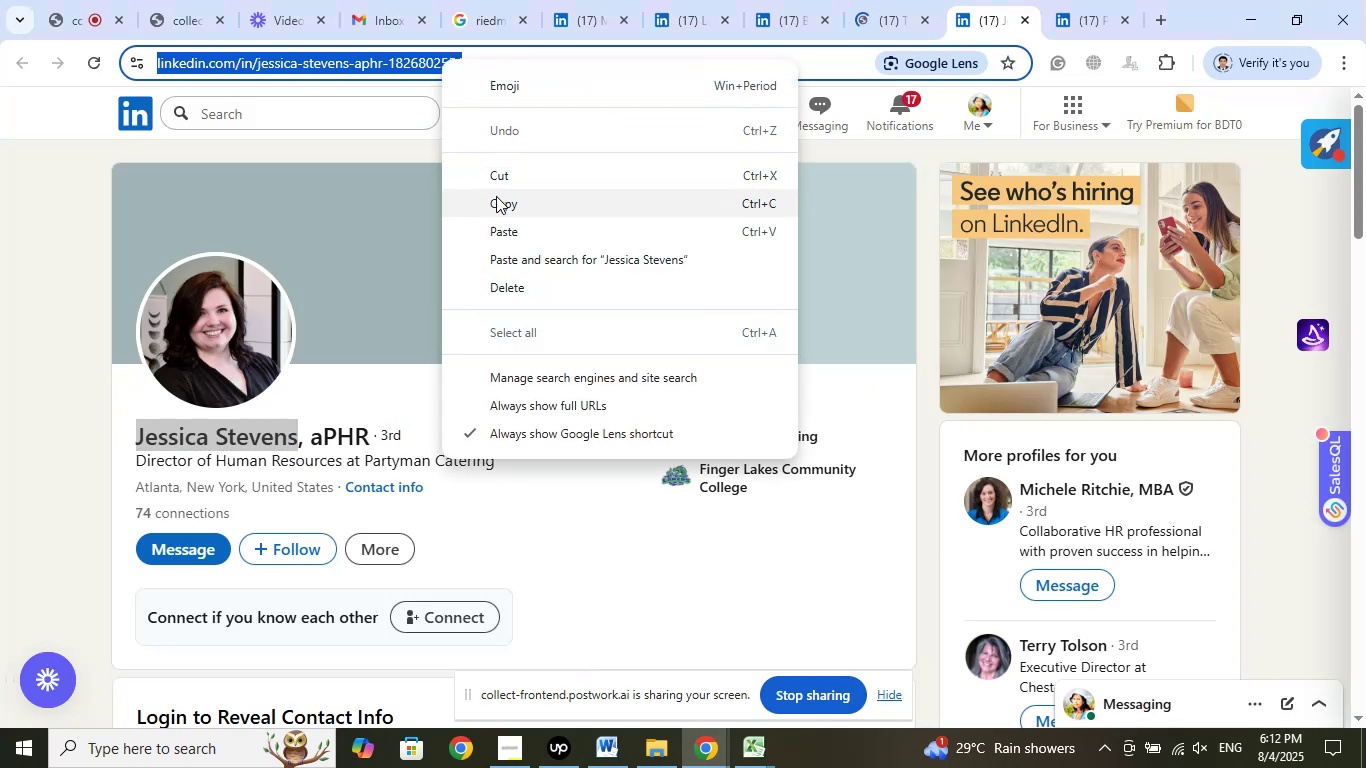 
left_click([497, 197])
 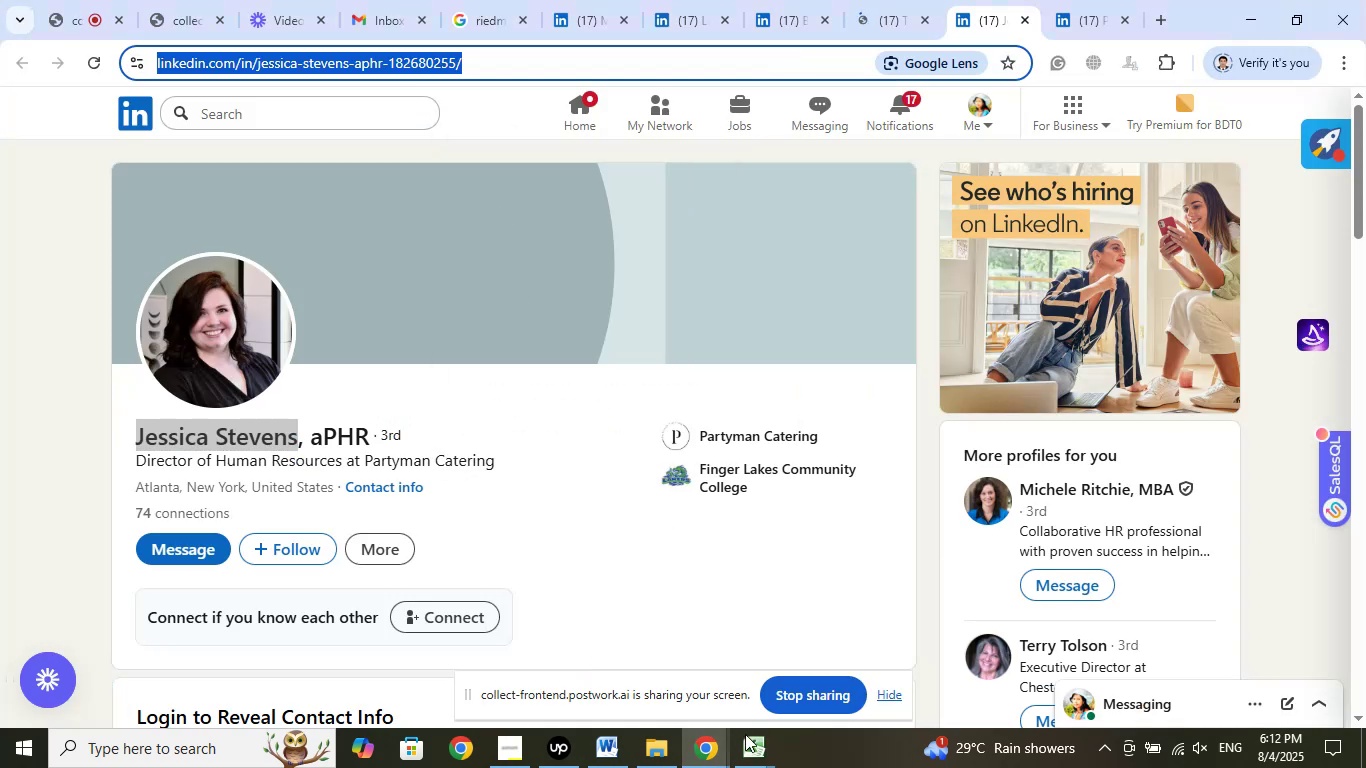 
left_click([751, 738])
 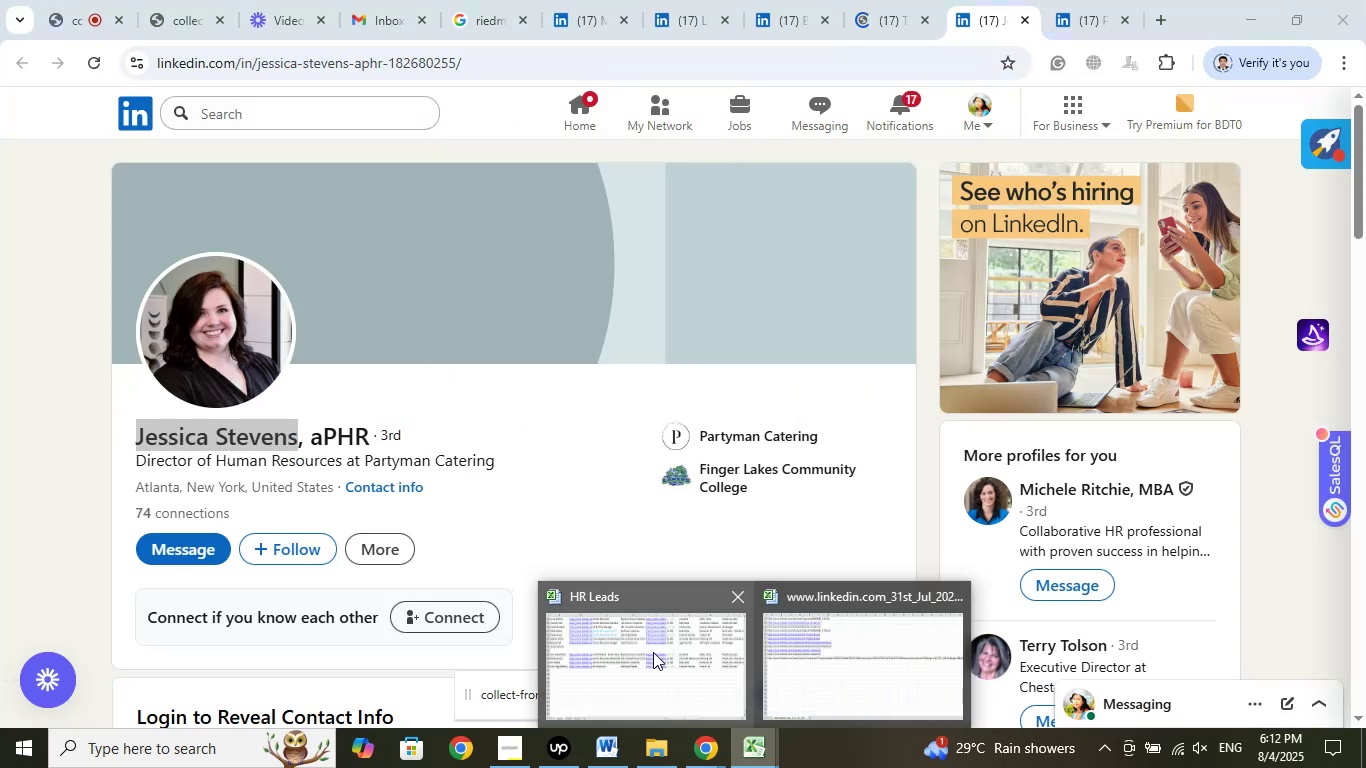 
left_click([646, 649])
 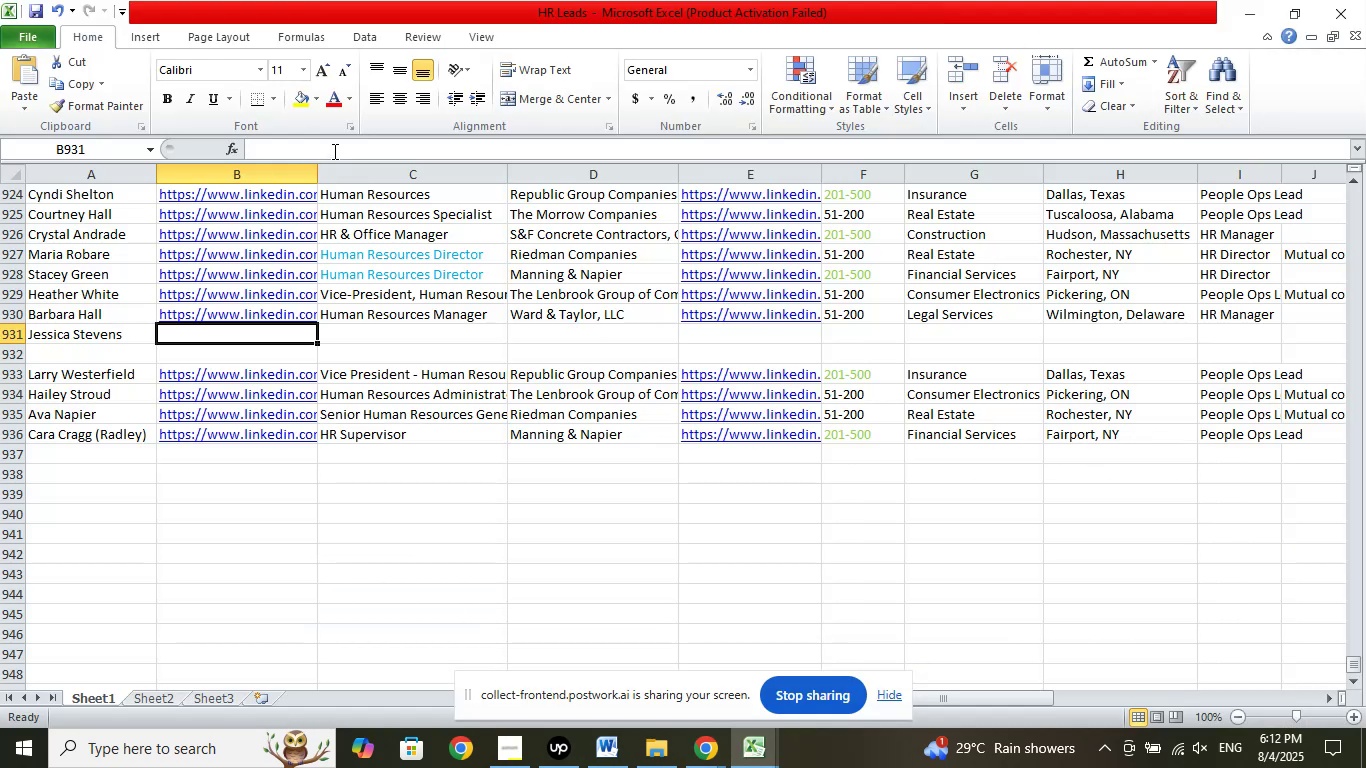 
left_click([328, 141])
 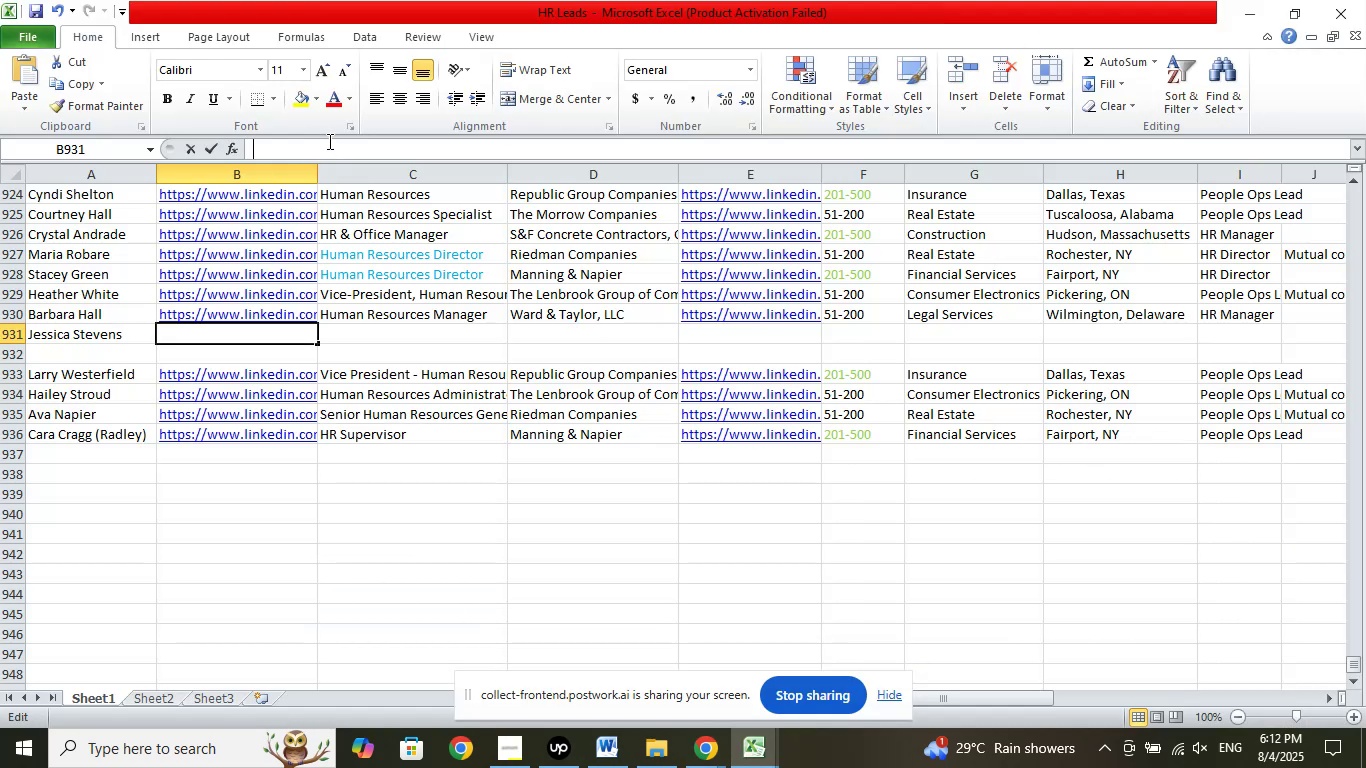 
right_click([328, 141])
 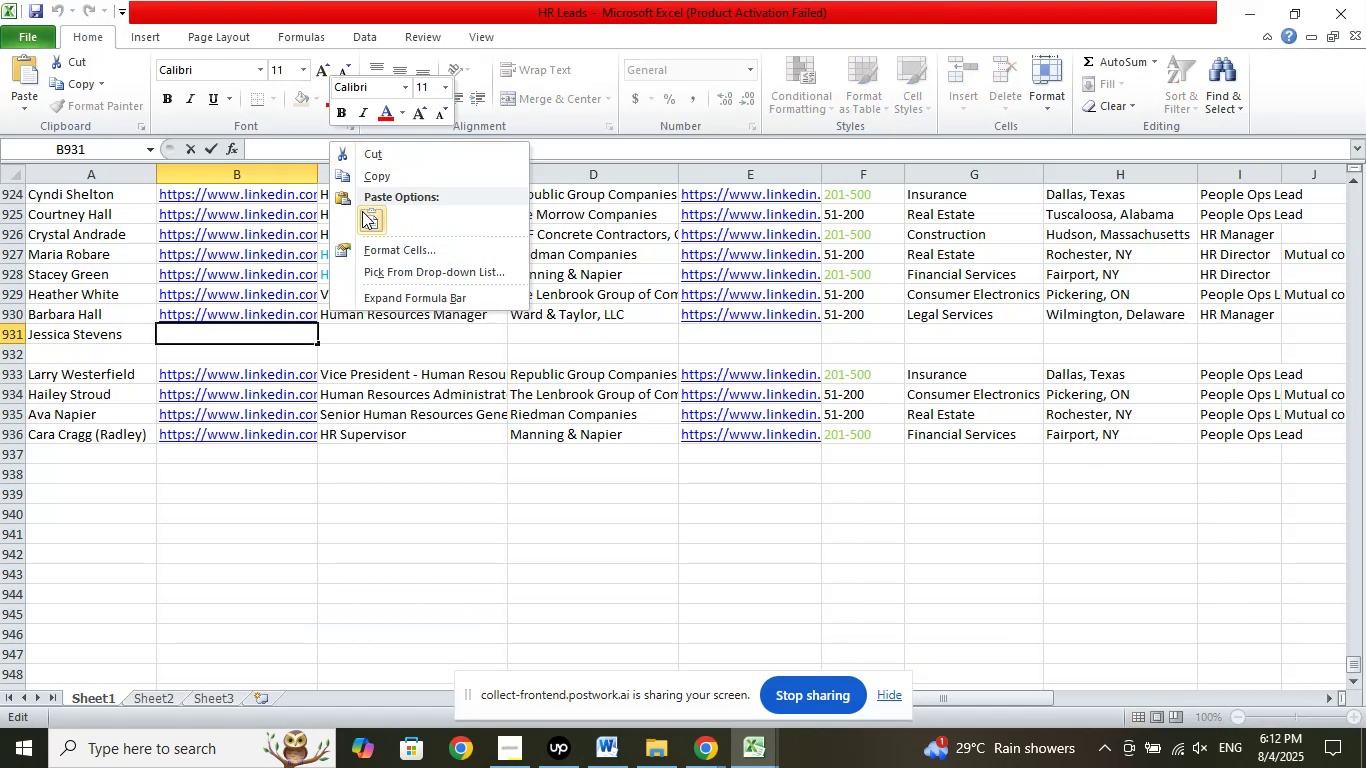 
left_click([365, 213])
 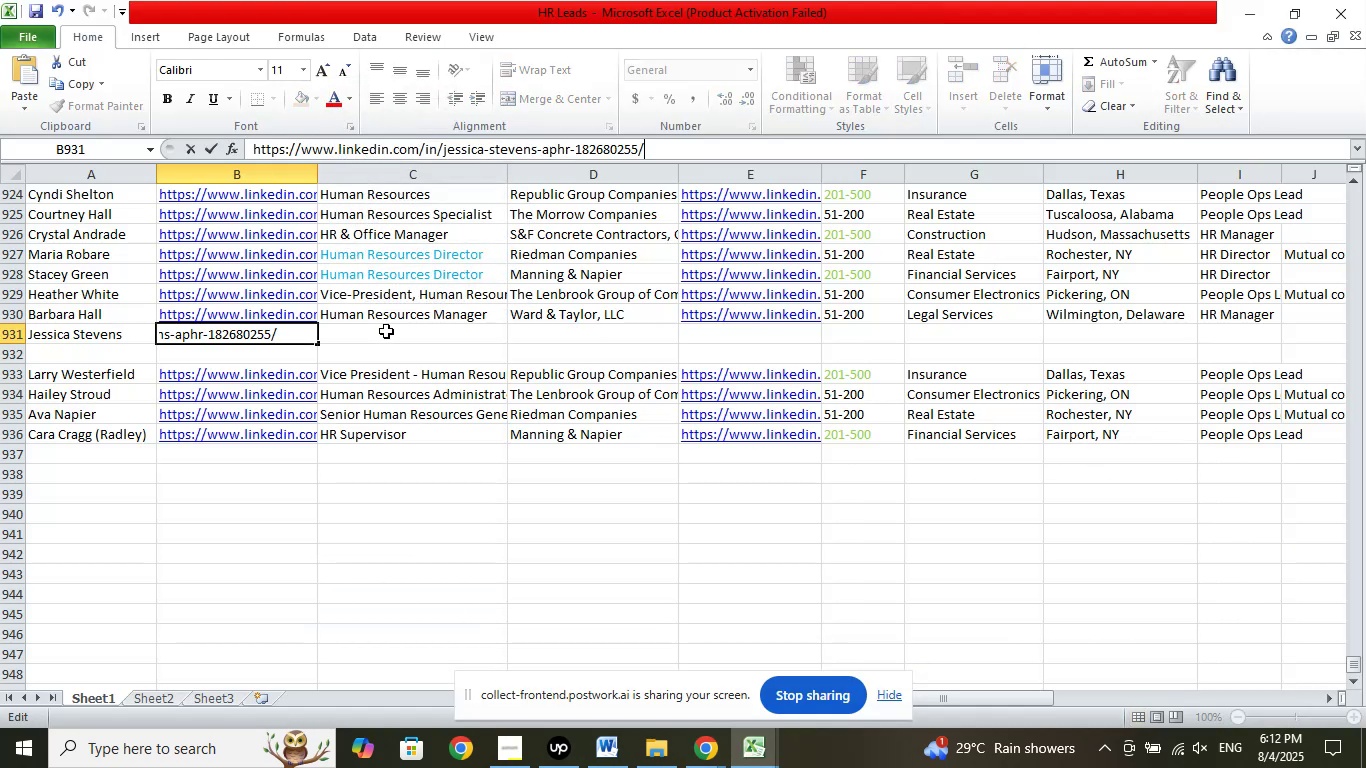 
left_click([386, 332])
 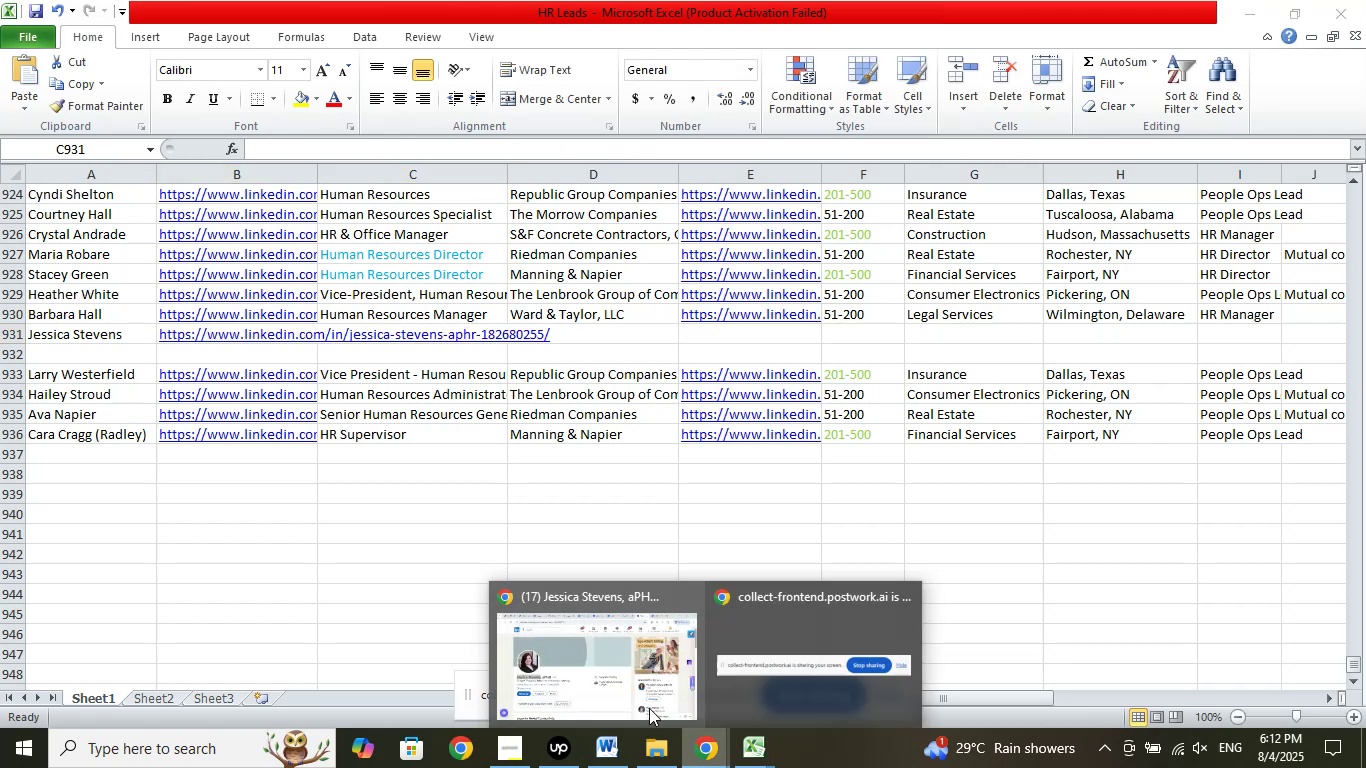 
left_click([574, 654])
 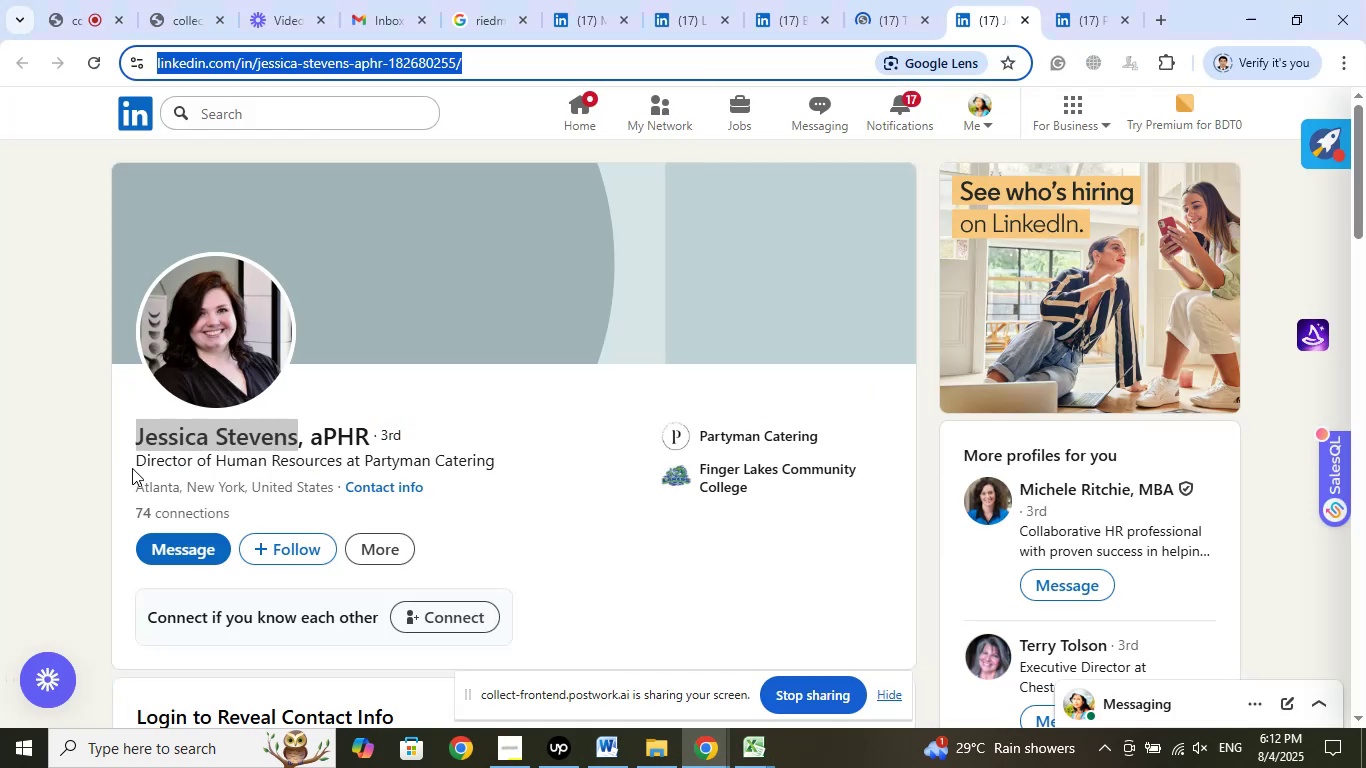 
left_click_drag(start_coordinate=[131, 455], to_coordinate=[341, 454])
 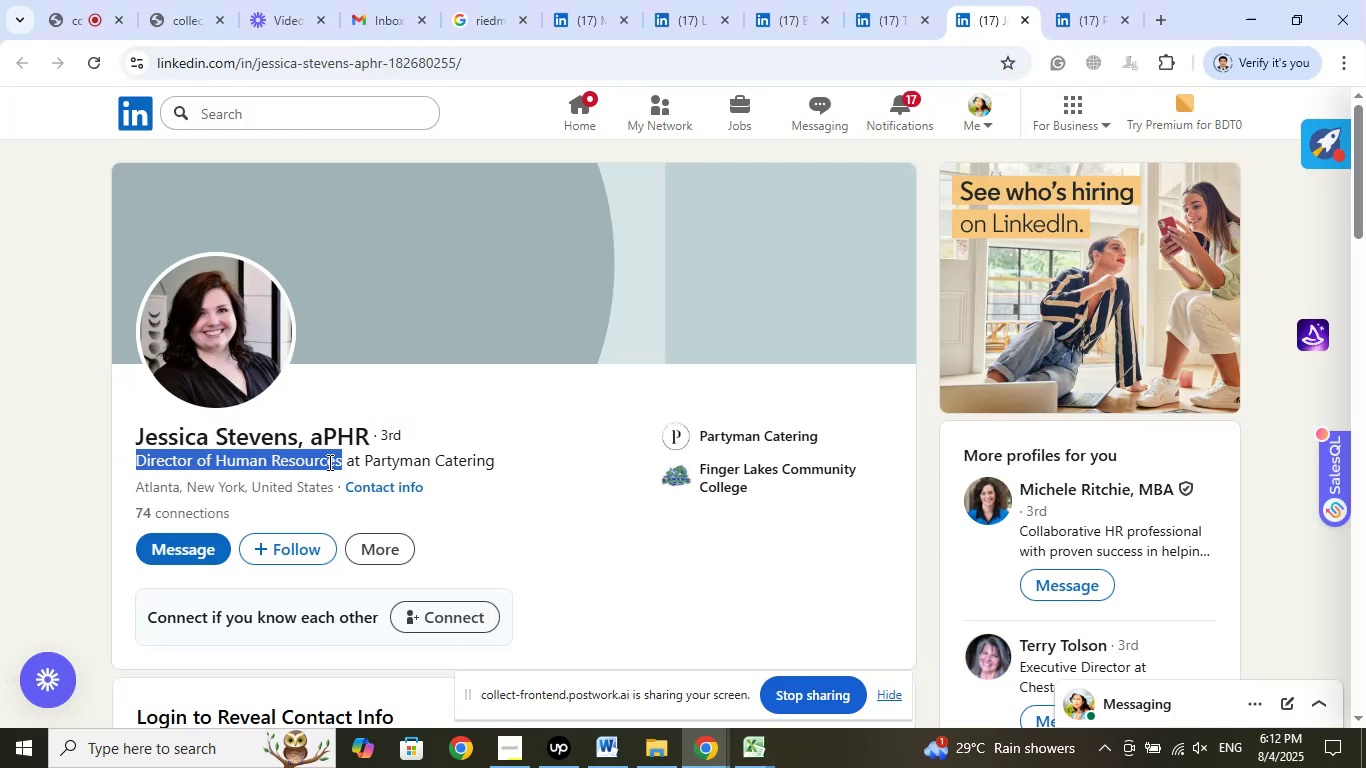 
right_click([328, 462])
 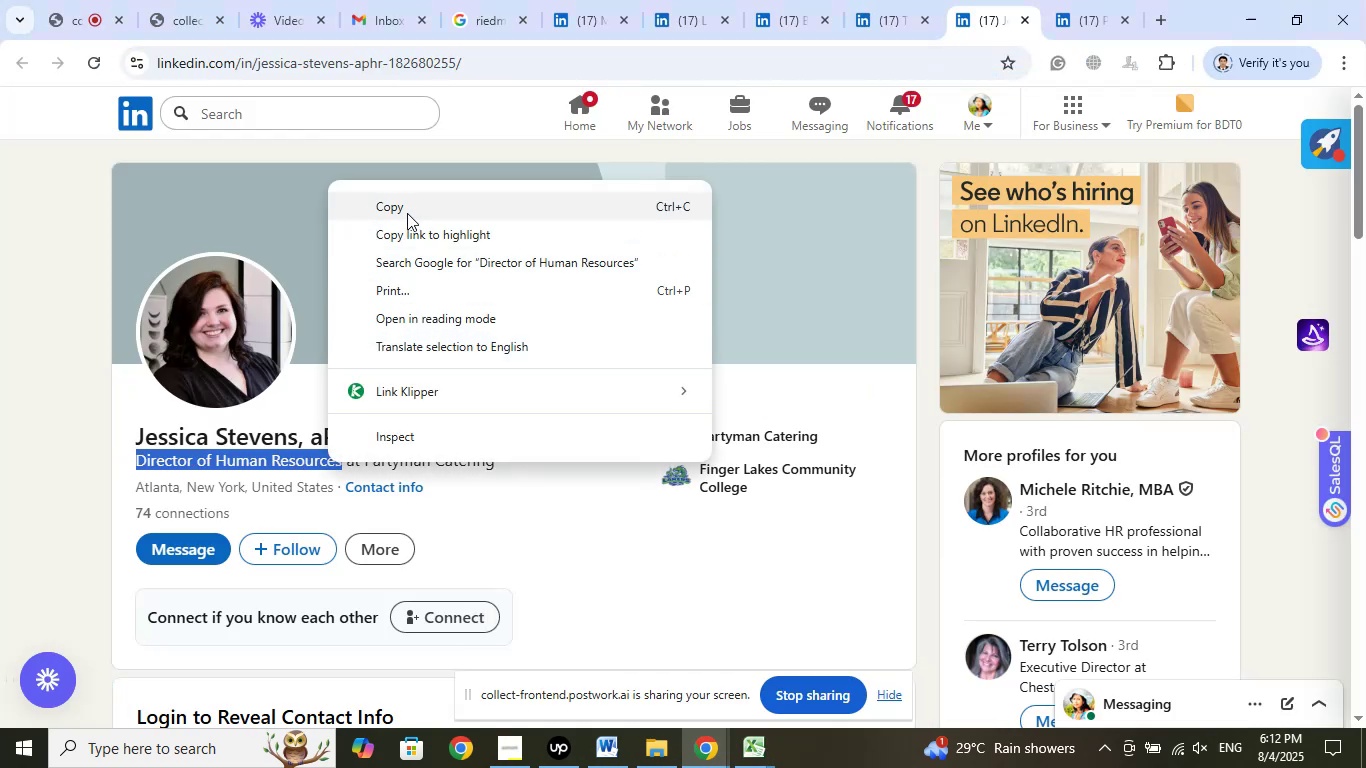 
left_click([405, 208])
 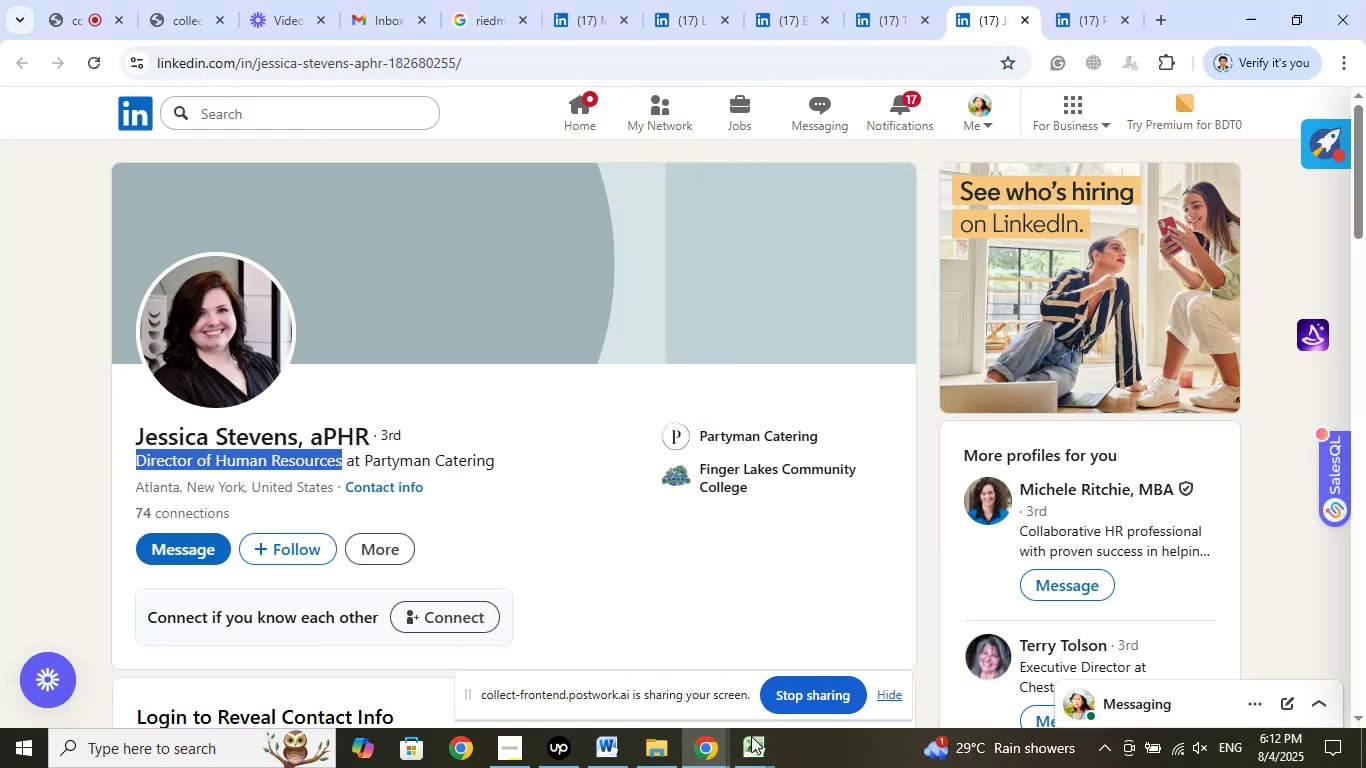 
left_click([761, 760])
 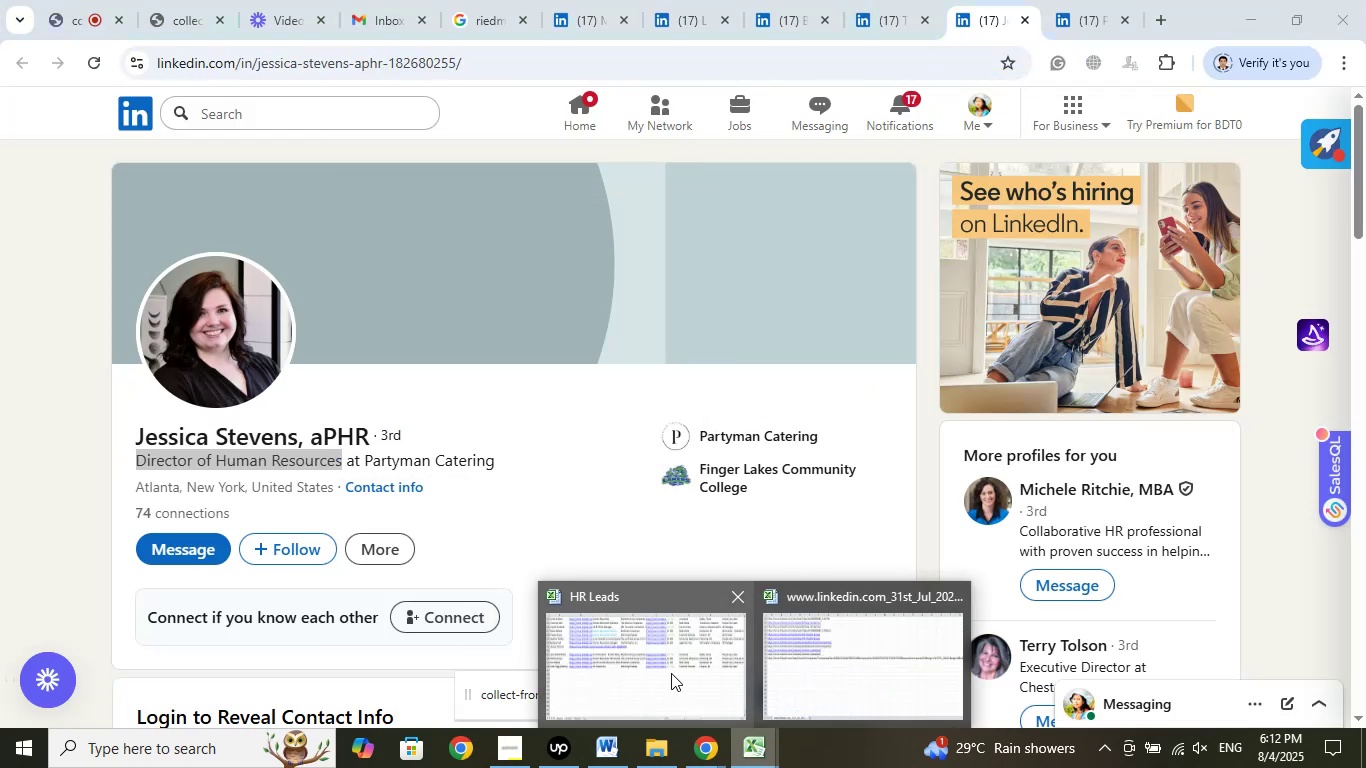 
left_click([670, 672])
 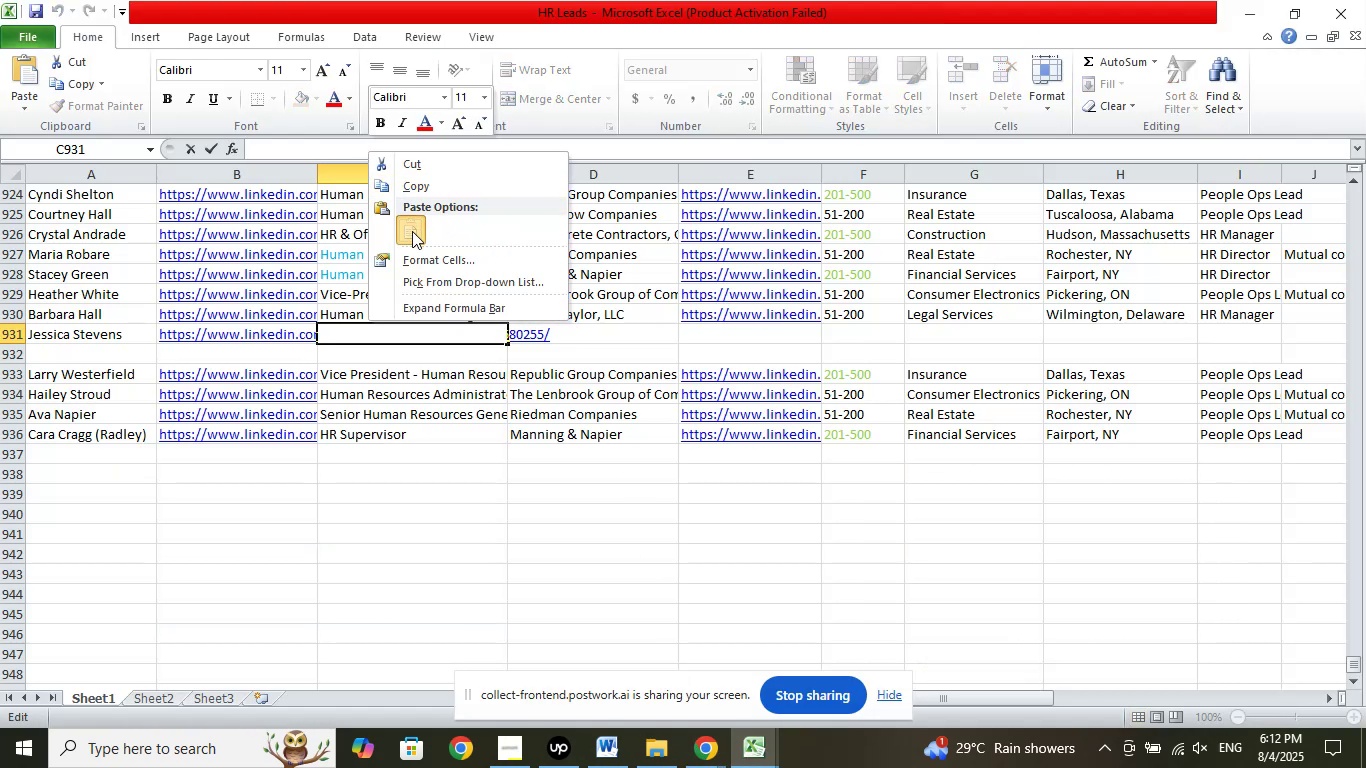 
left_click([580, 336])
 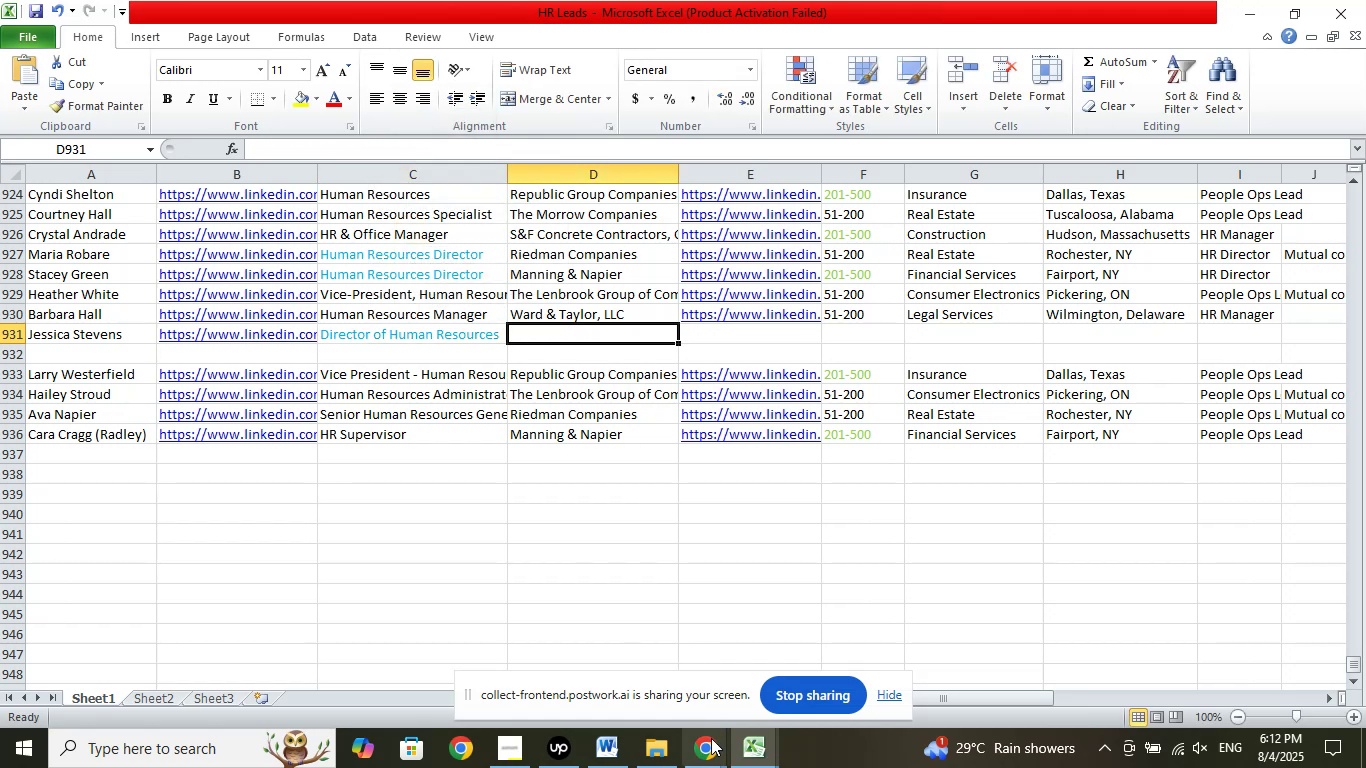 
left_click([704, 756])
 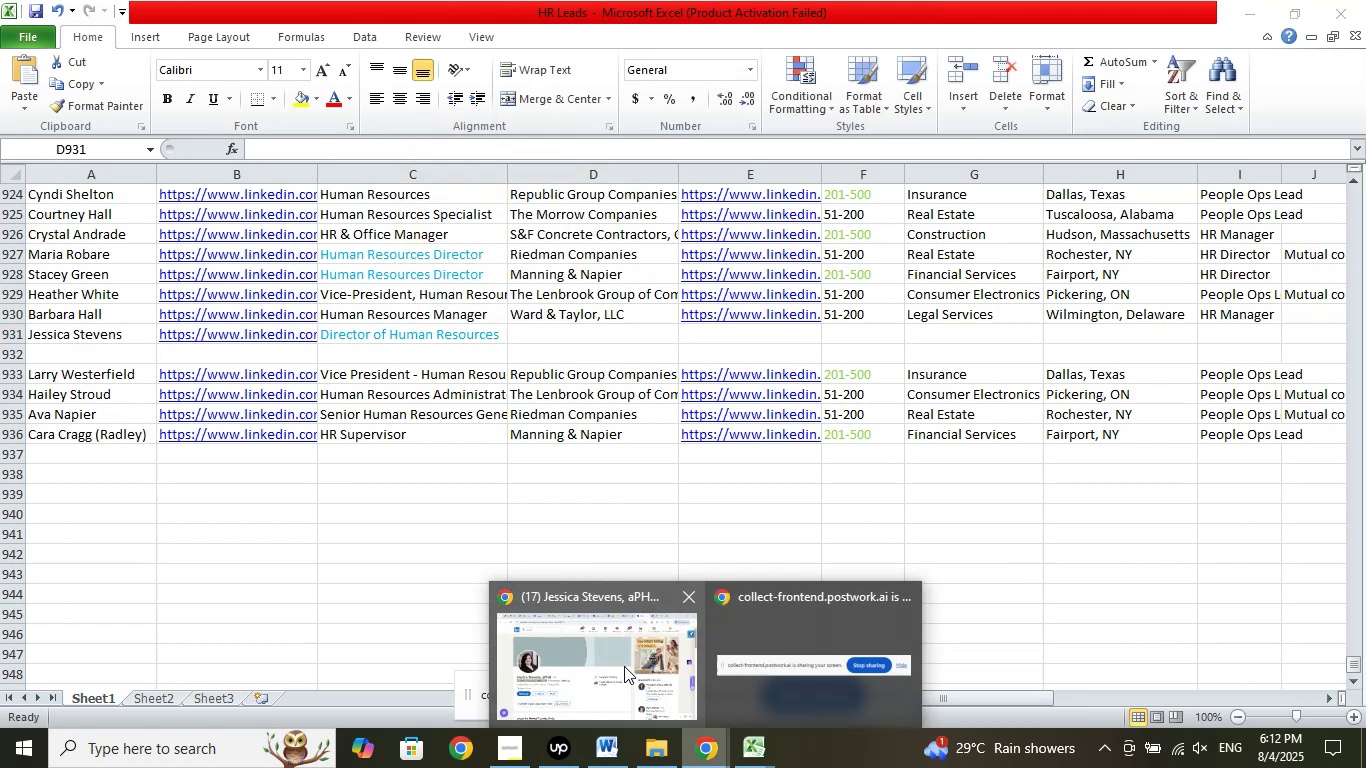 
left_click([624, 666])
 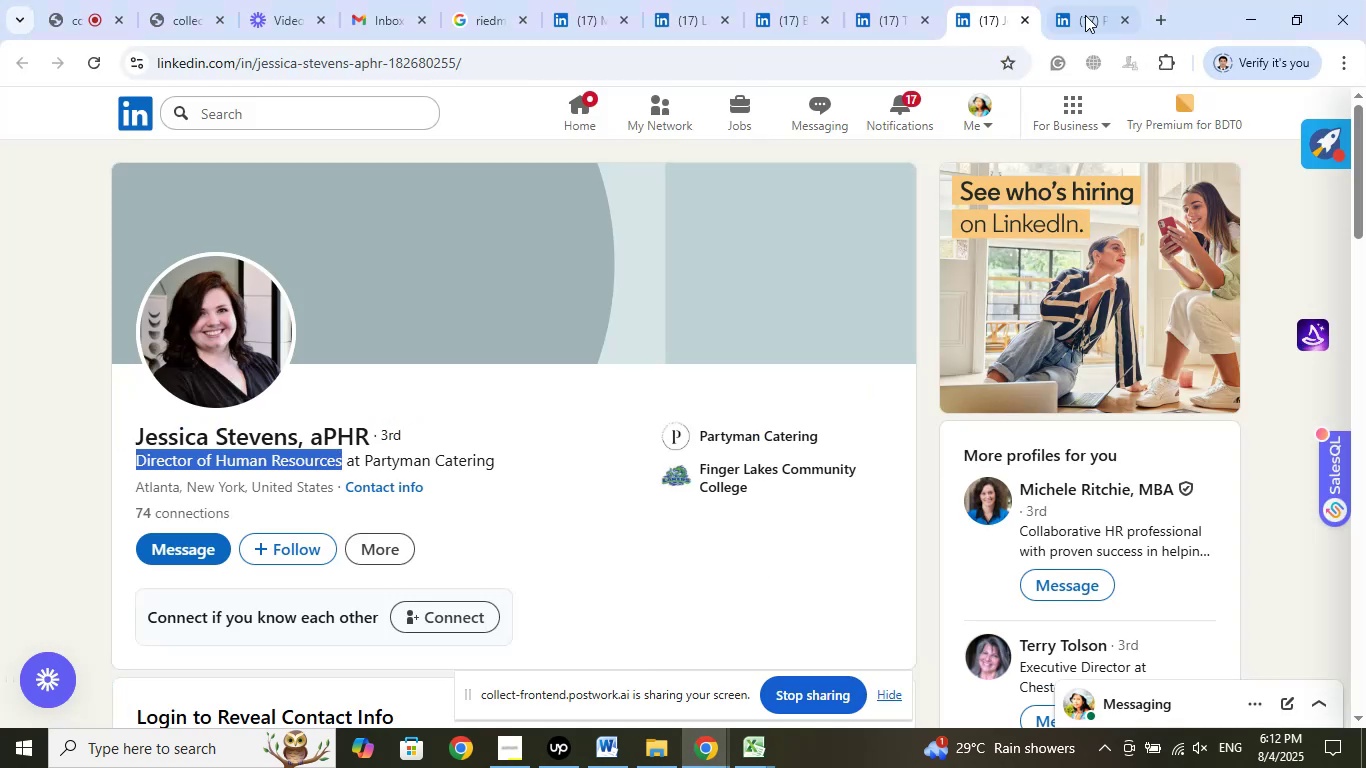 
left_click([1084, 11])
 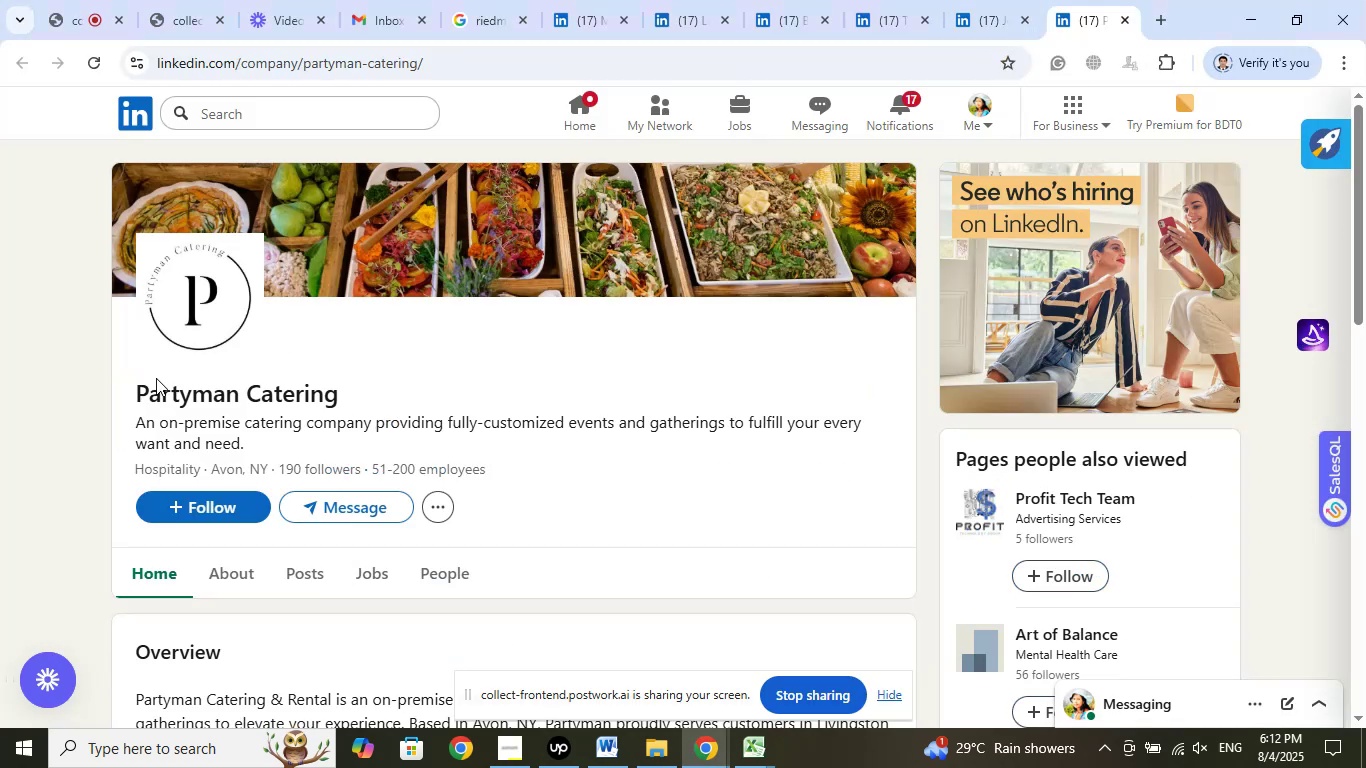 
left_click_drag(start_coordinate=[125, 387], to_coordinate=[338, 392])
 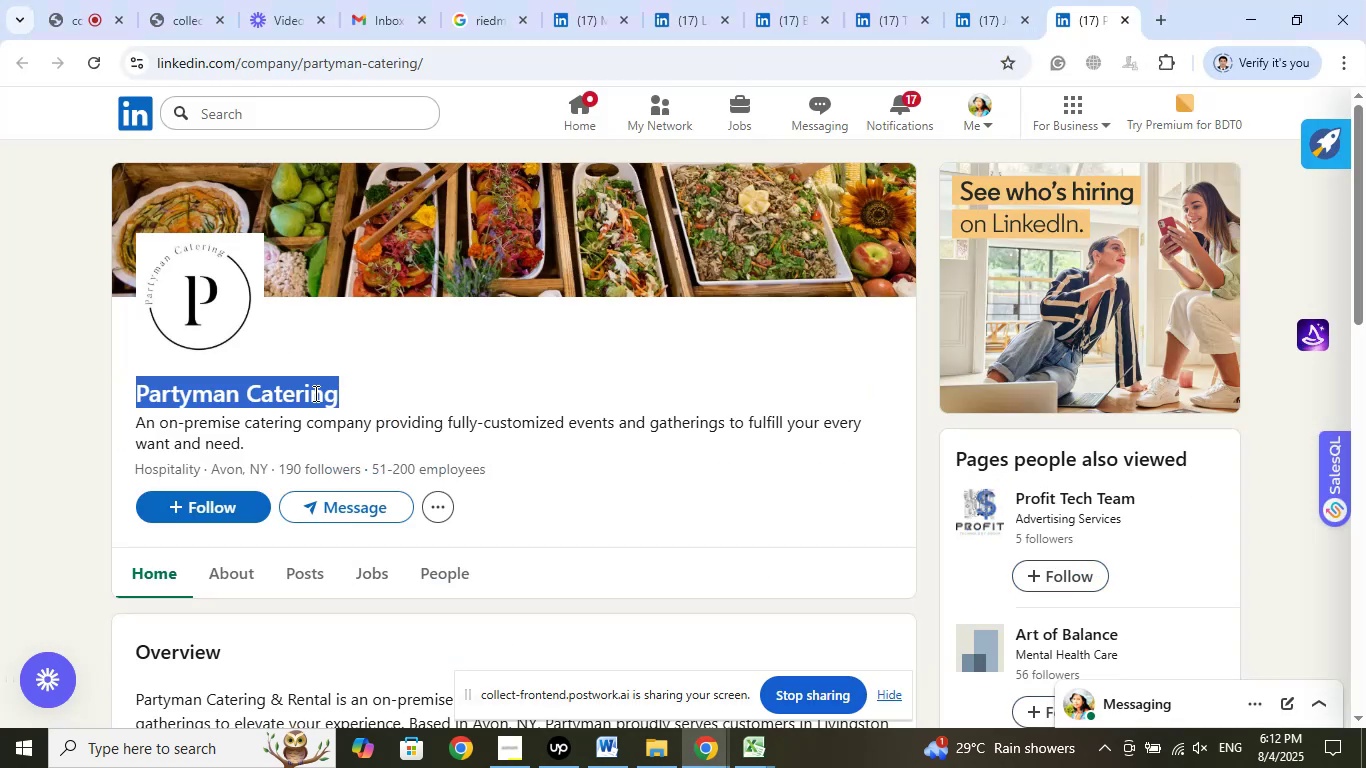 
right_click([314, 393])
 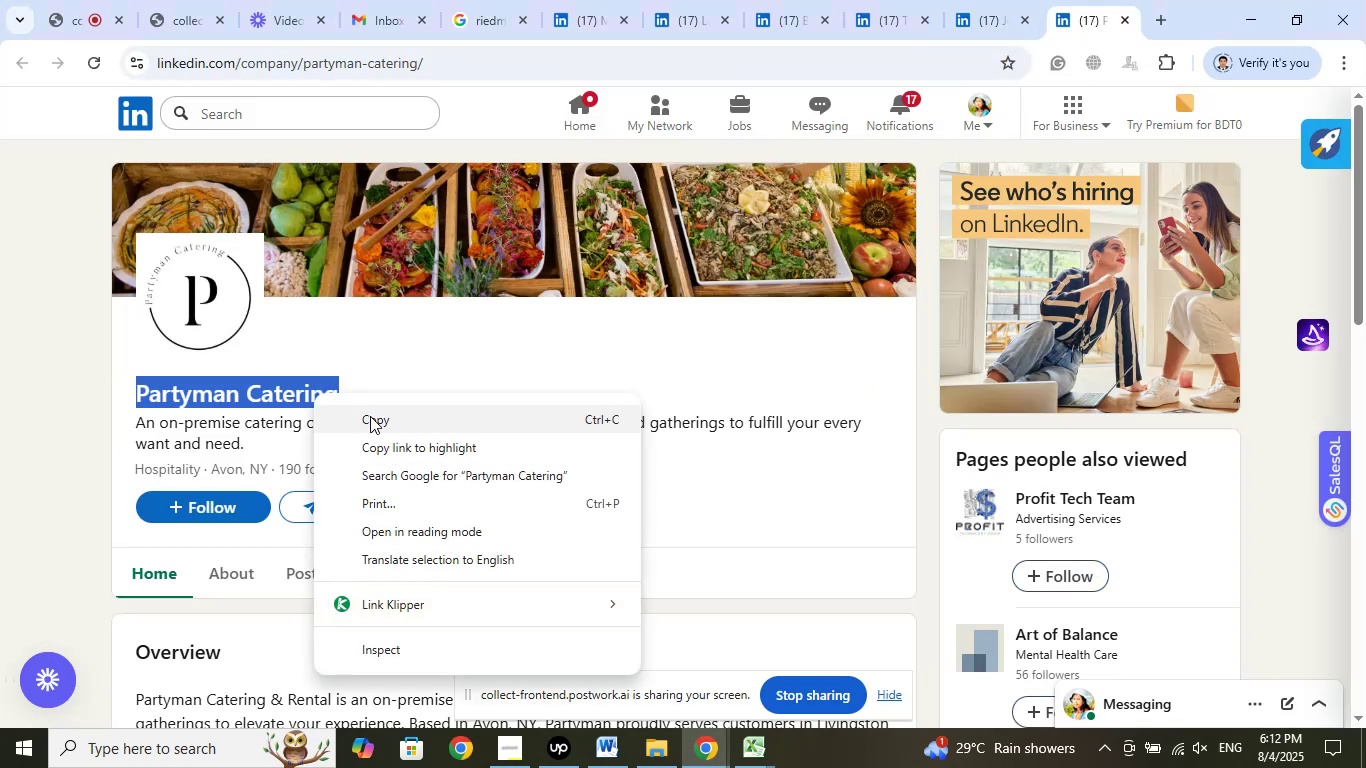 
left_click([370, 416])
 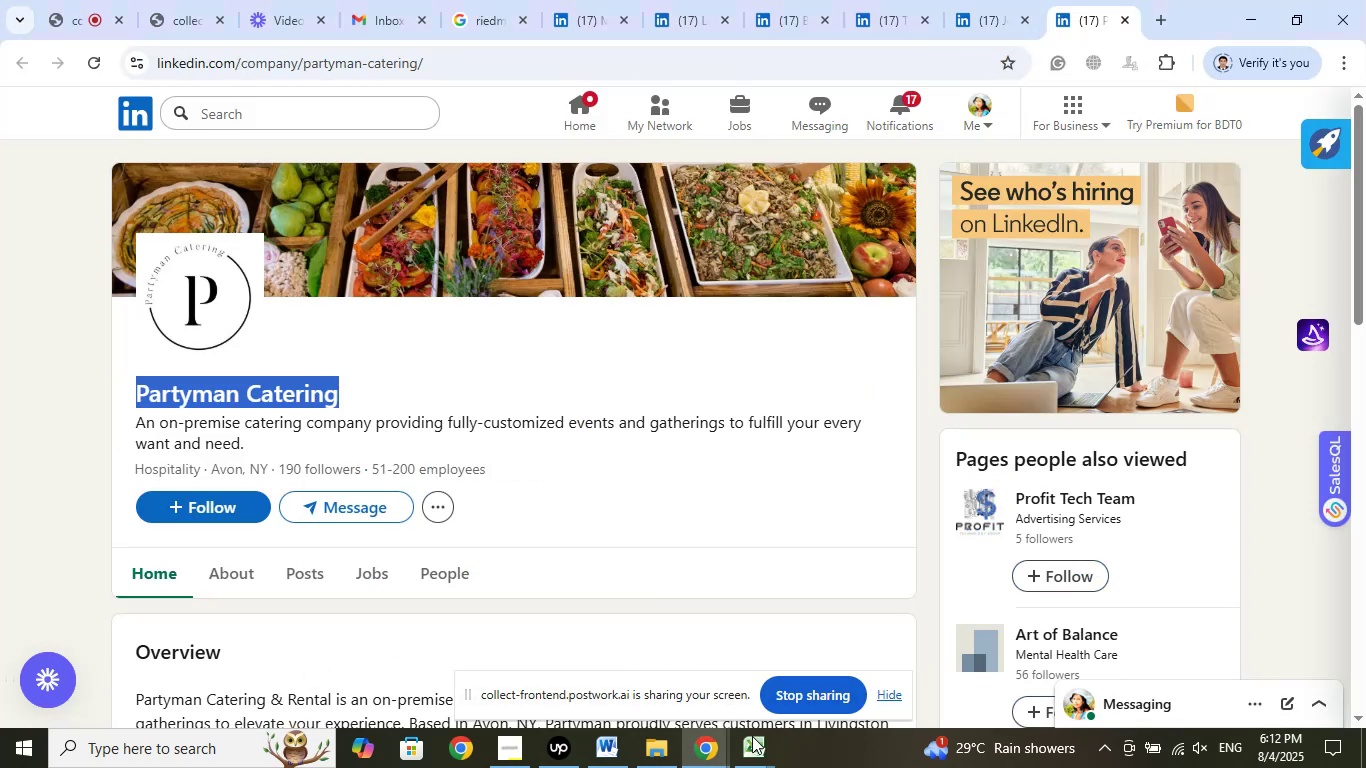 
left_click([755, 749])
 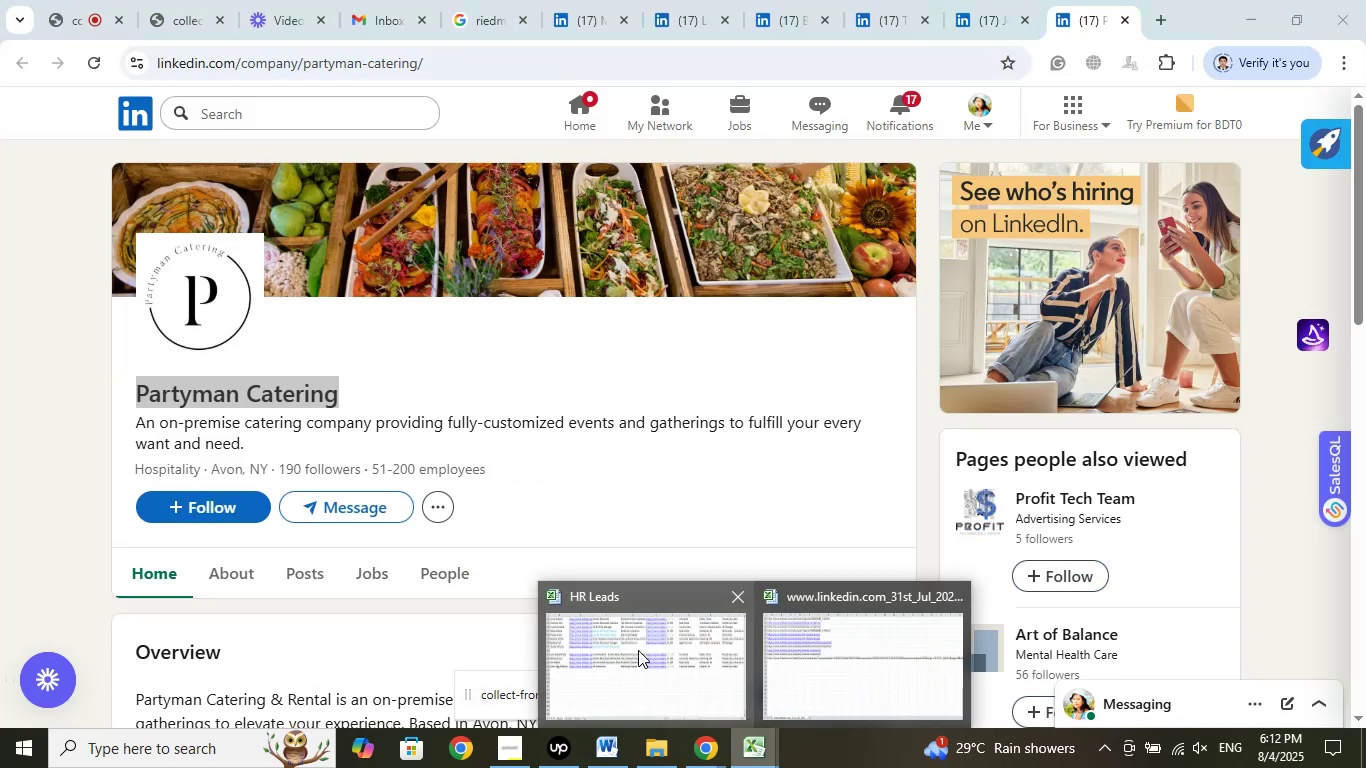 
left_click([631, 644])
 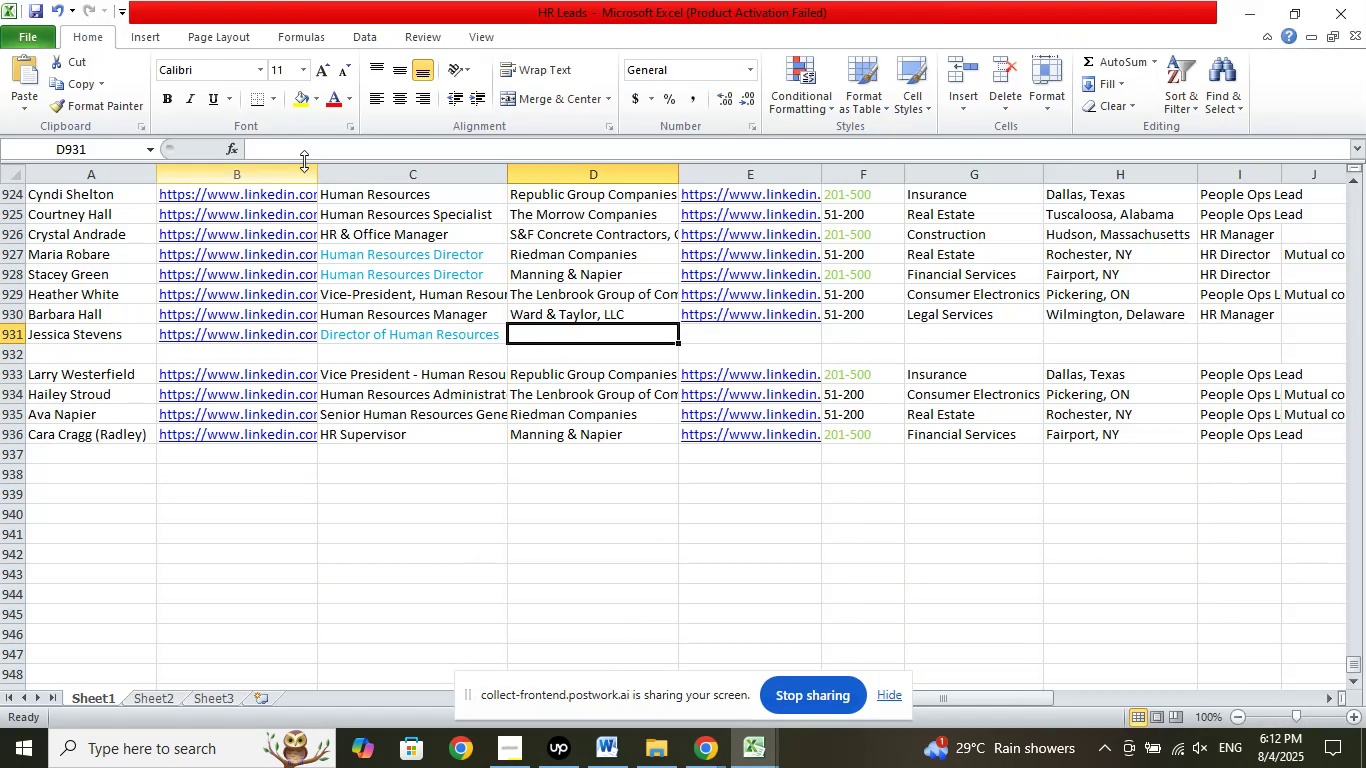 
left_click([302, 149])
 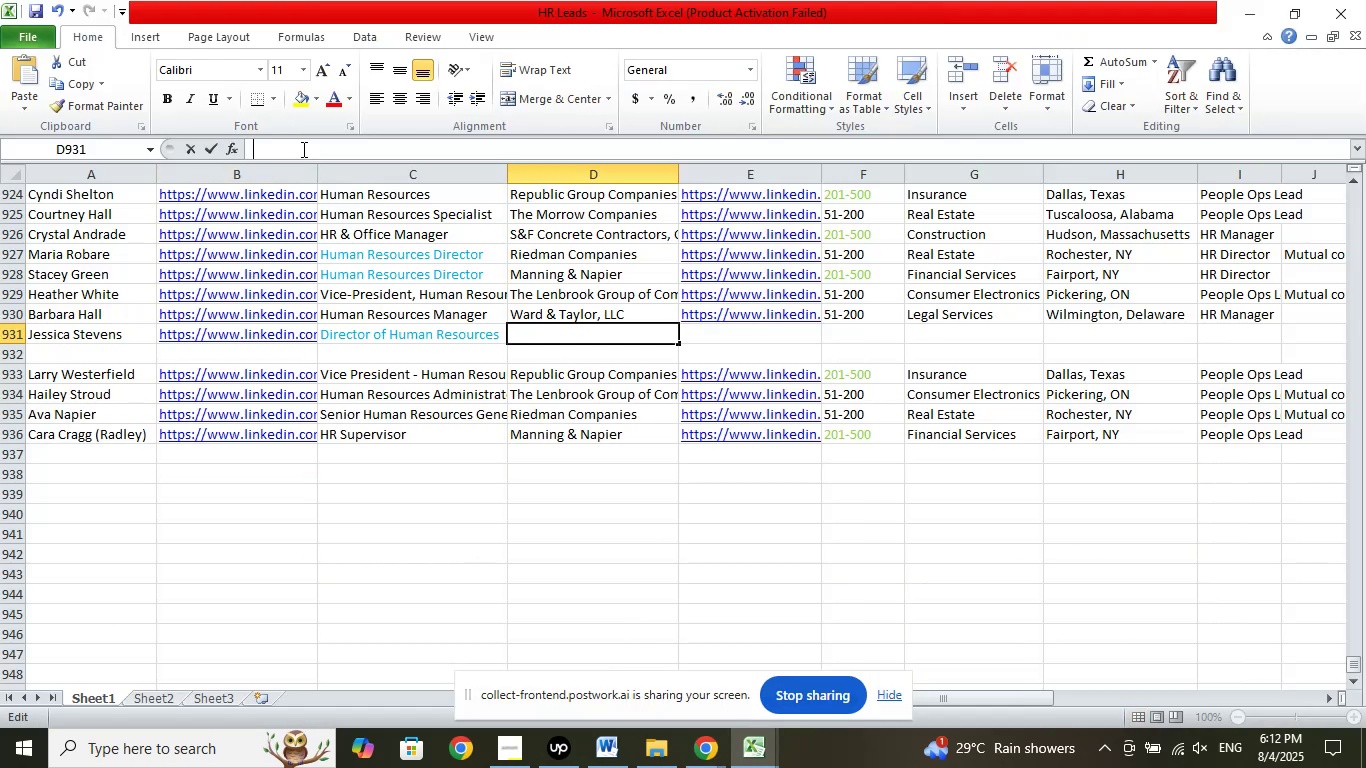 
right_click([302, 149])
 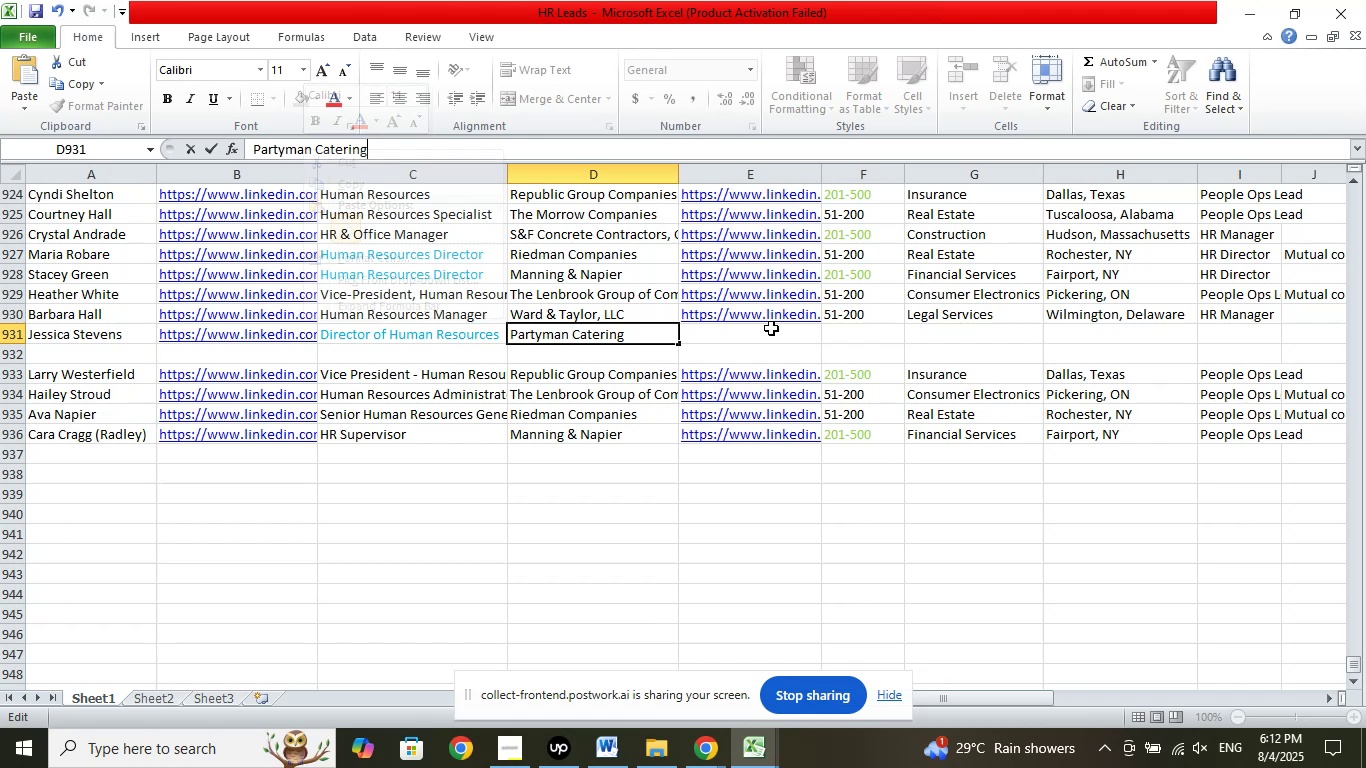 
left_click([874, 335])
 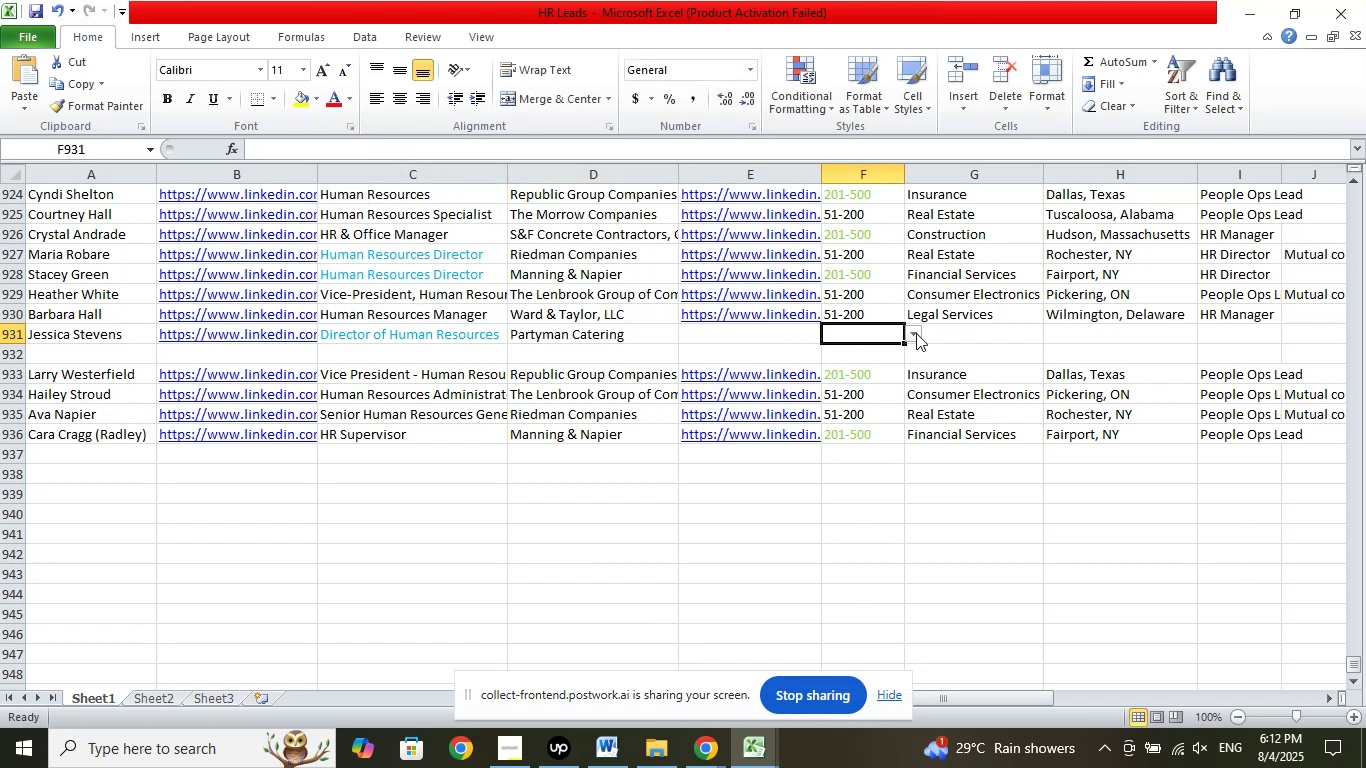 
left_click([916, 333])
 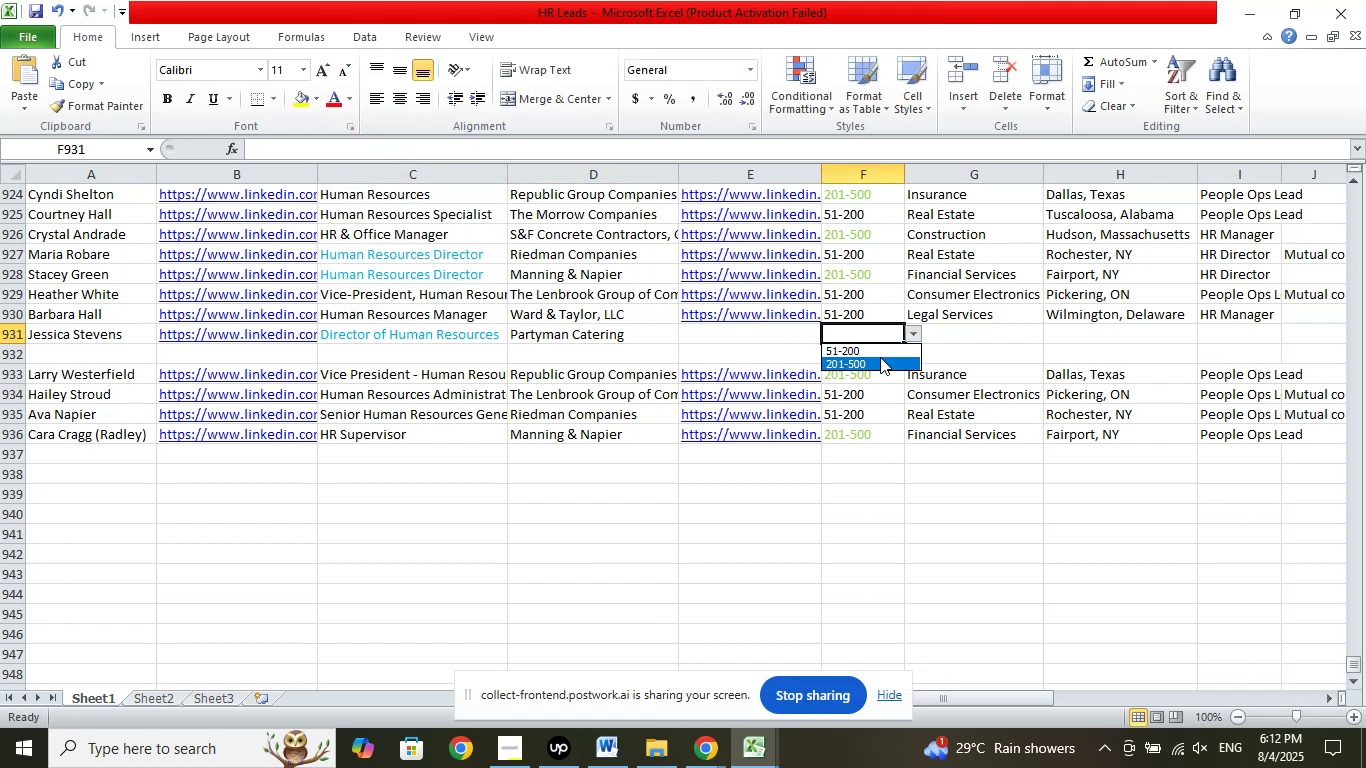 
left_click([880, 357])
 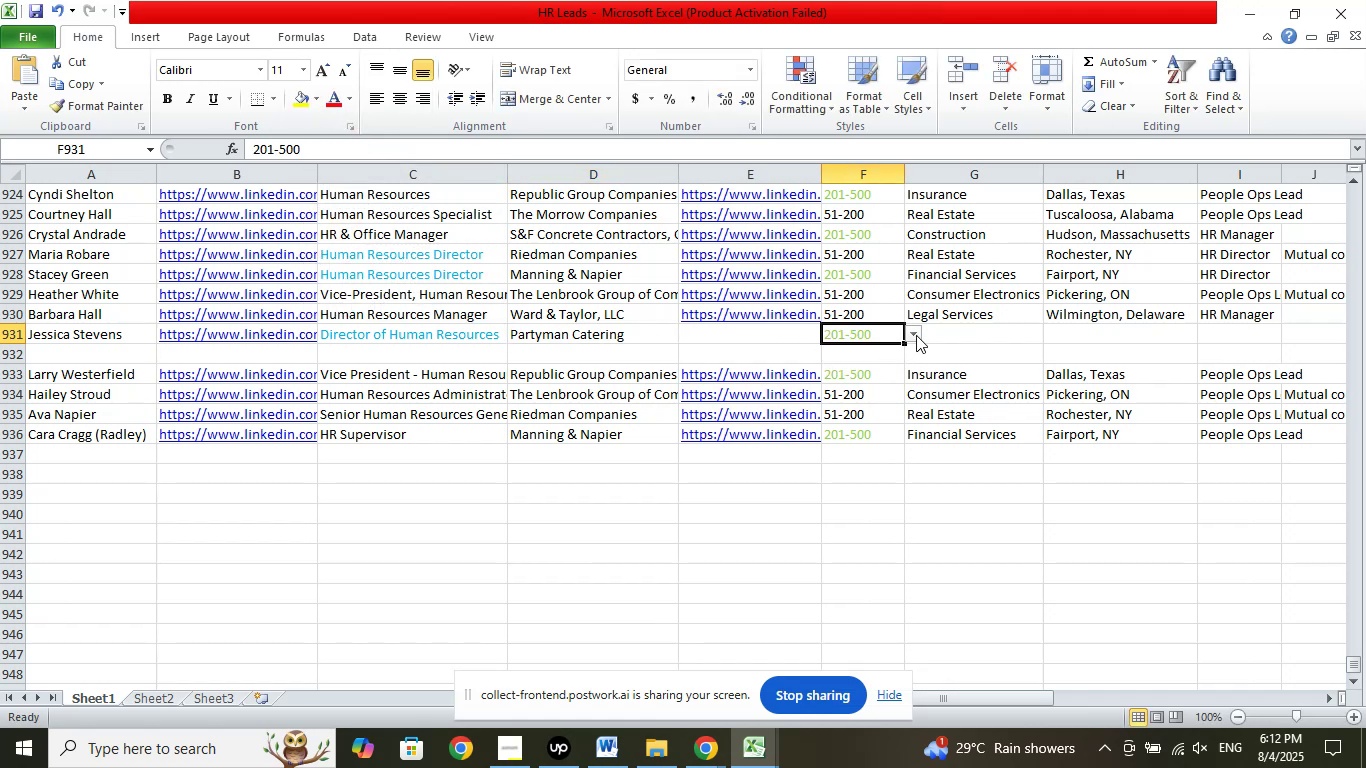 
left_click([918, 333])
 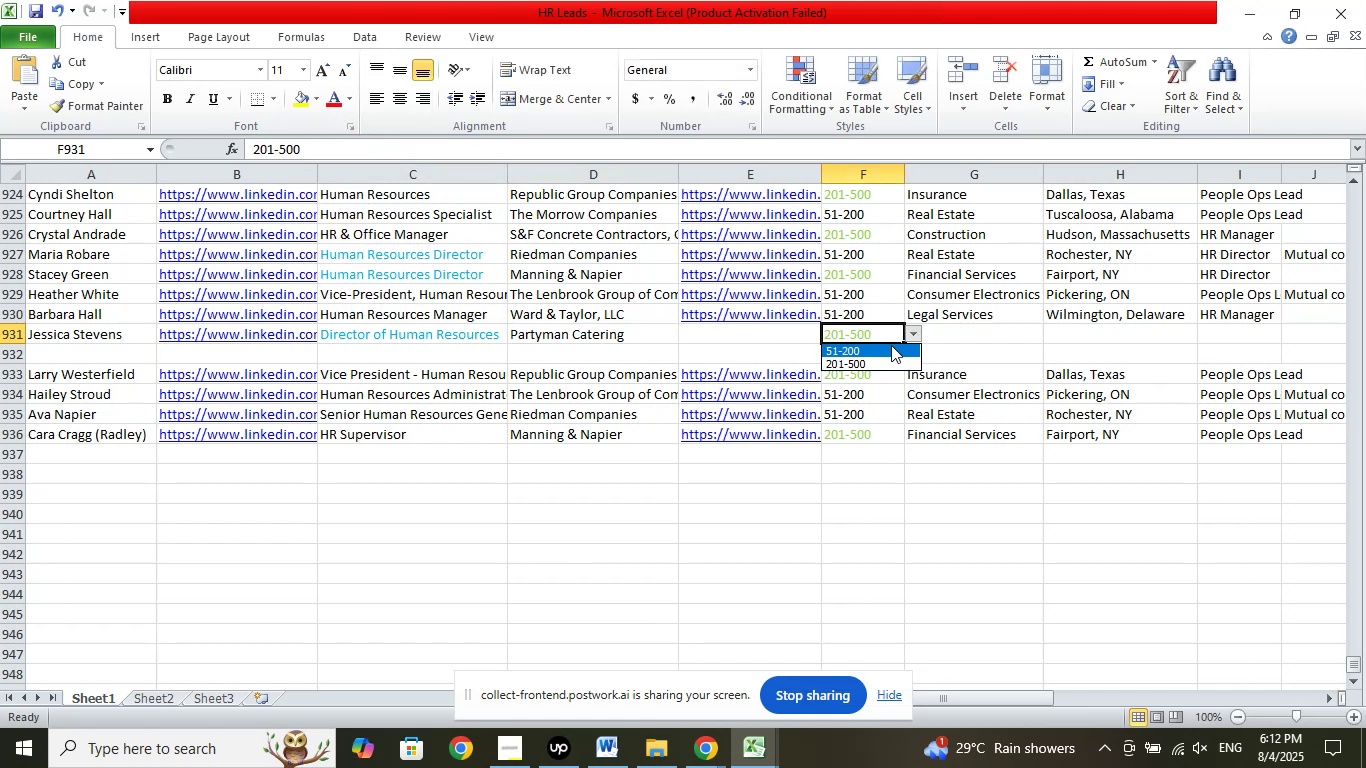 
left_click([891, 345])
 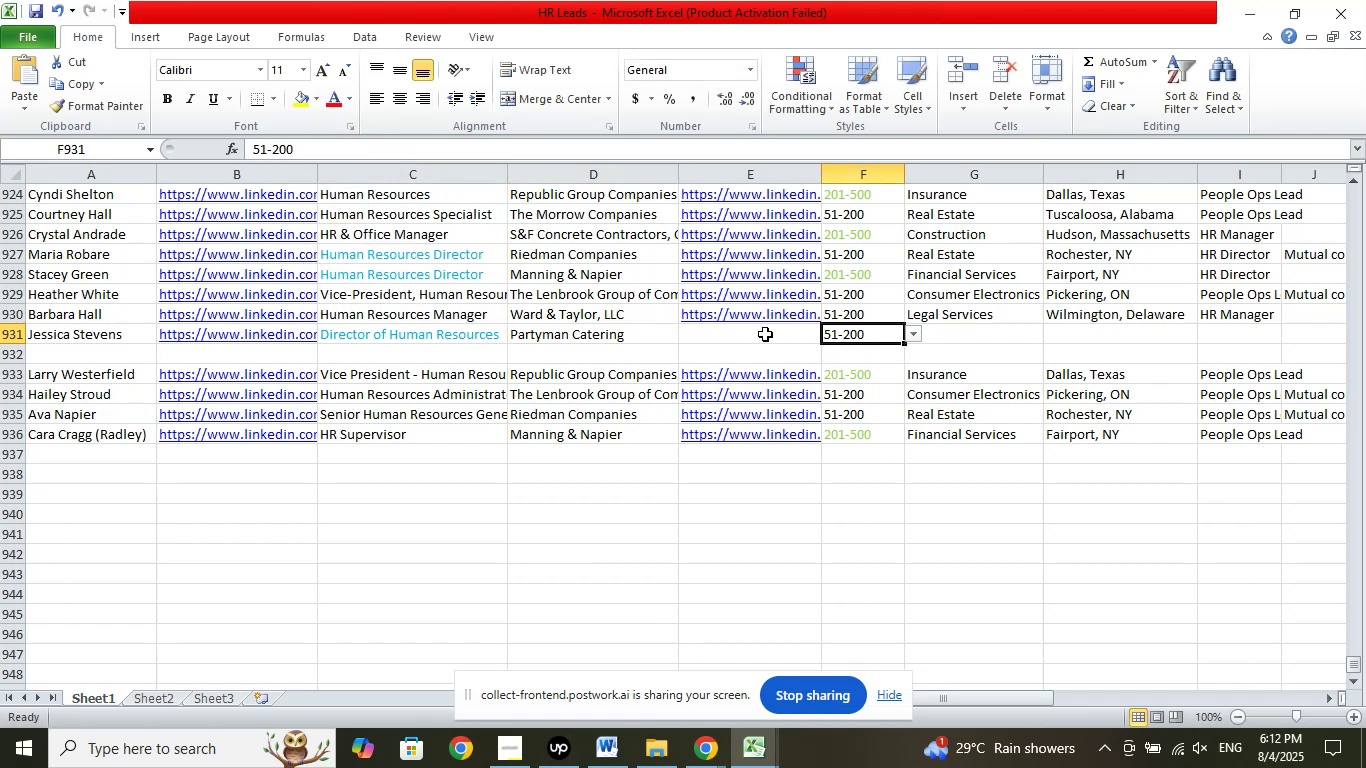 
left_click([765, 334])
 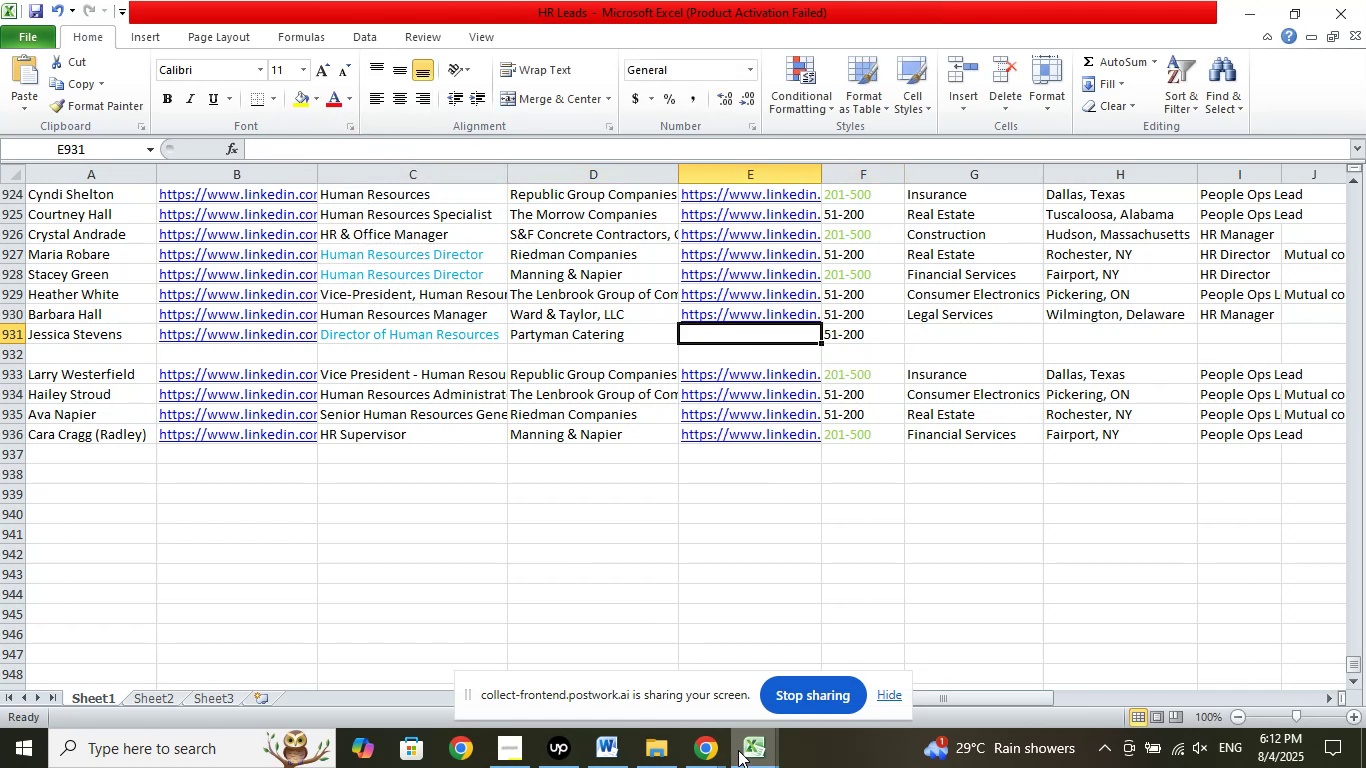 
left_click([738, 750])
 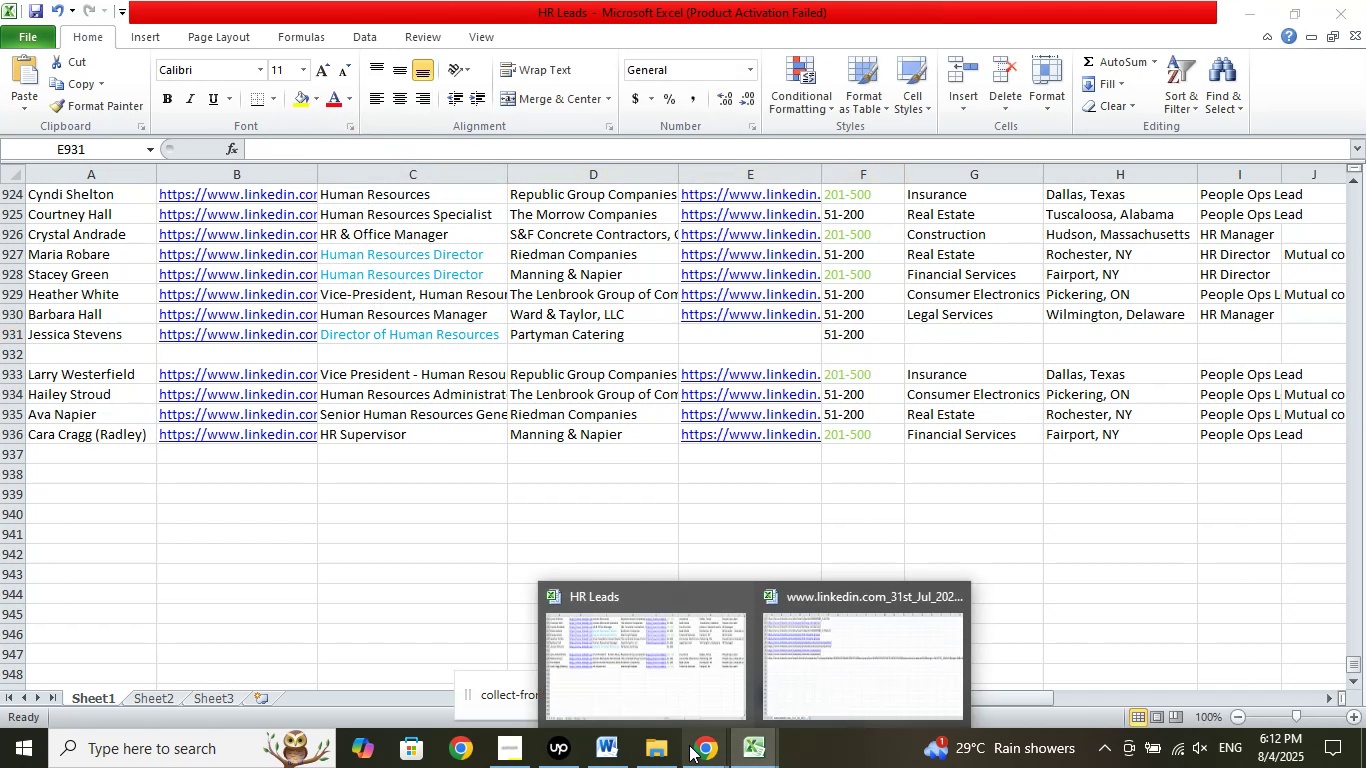 
left_click([688, 744])
 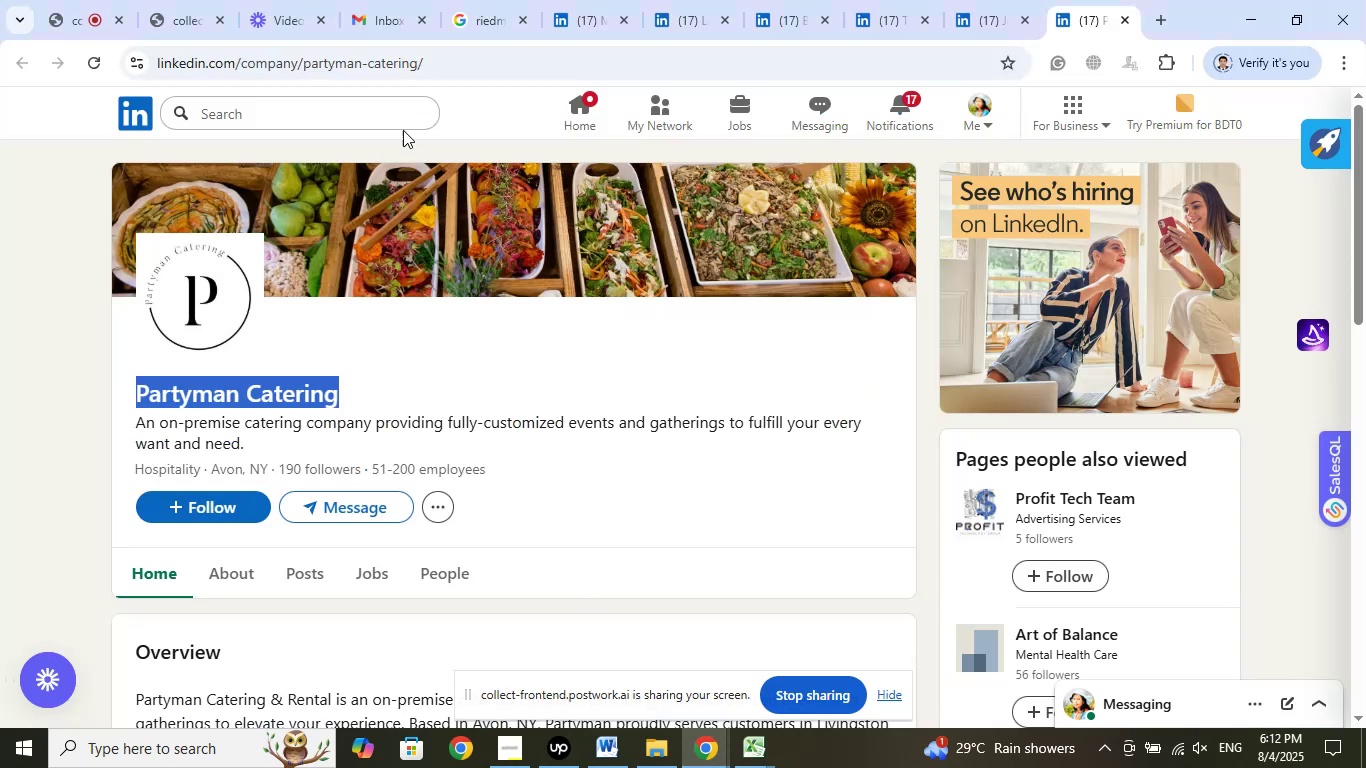 
left_click([434, 75])
 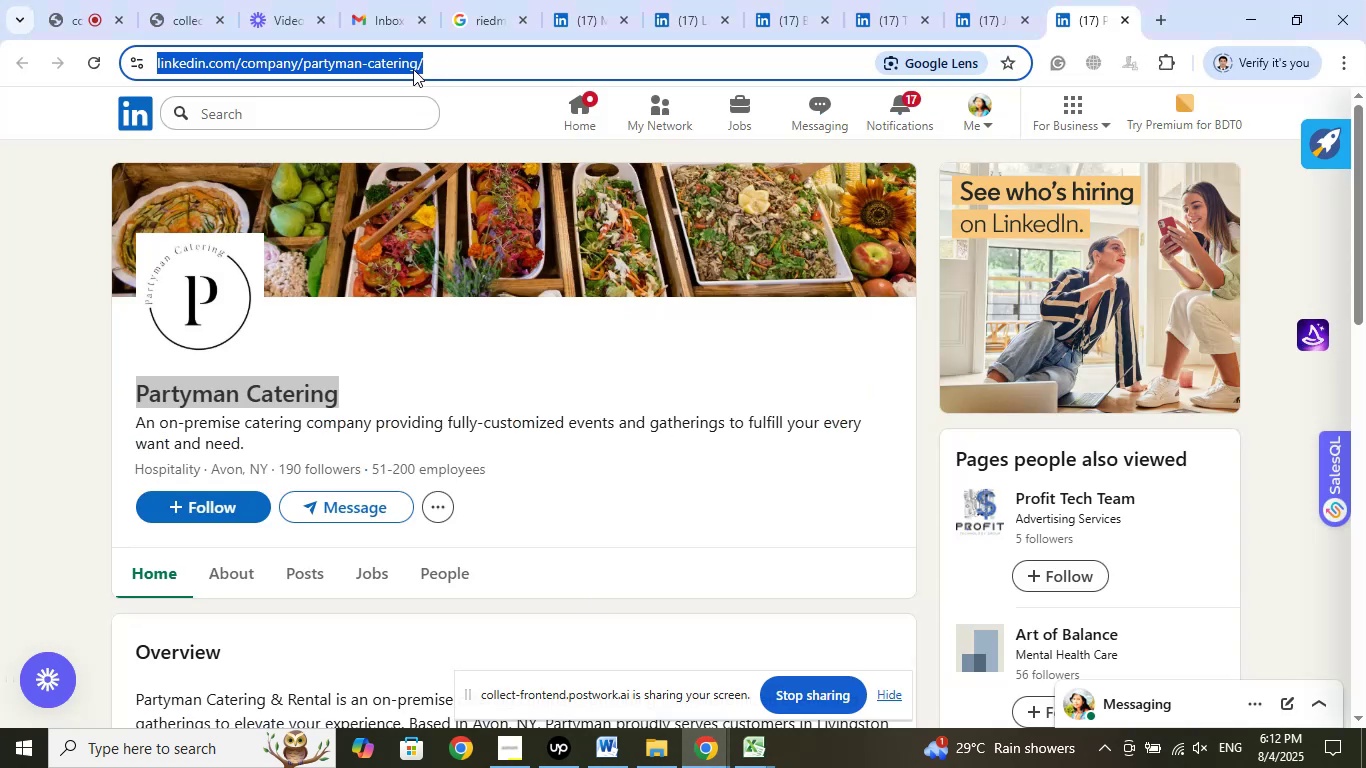 
right_click([413, 69])
 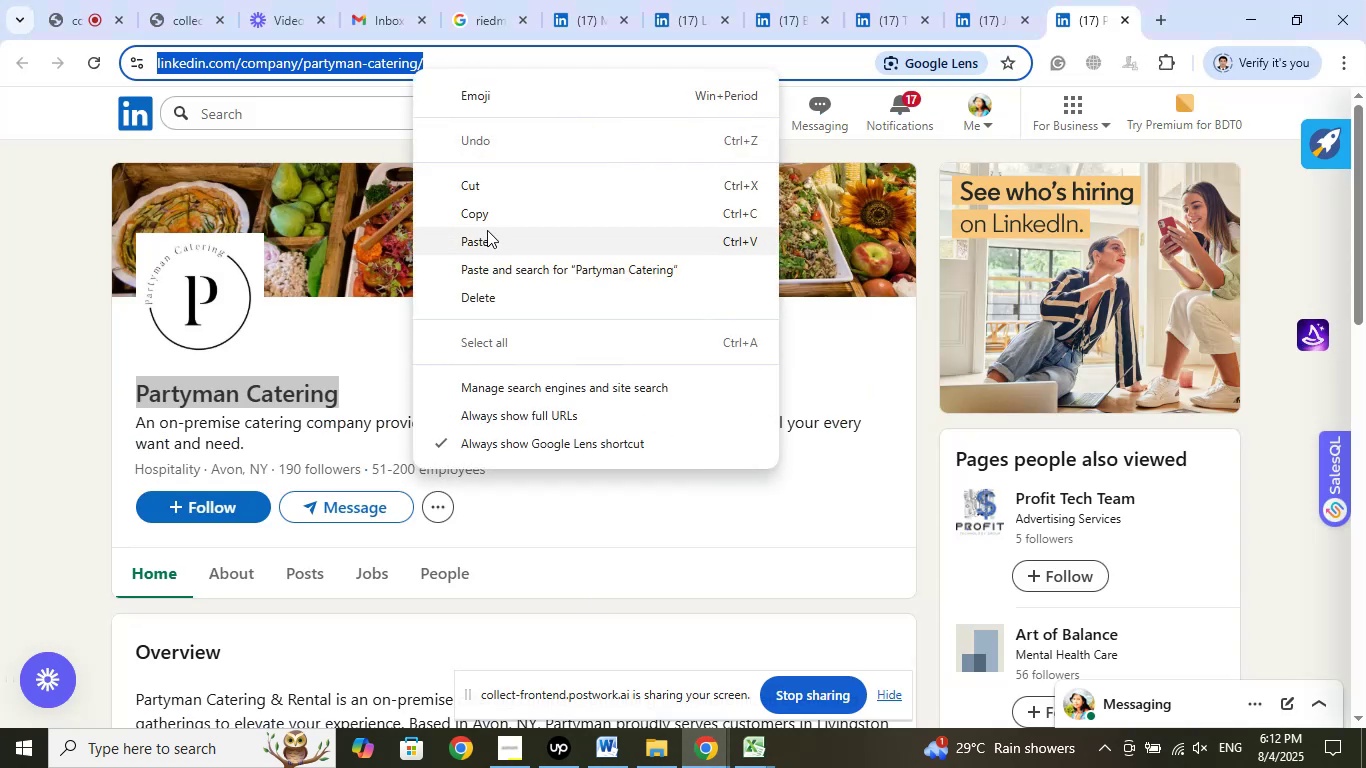 
left_click_drag(start_coordinate=[487, 210], to_coordinate=[487, 215])
 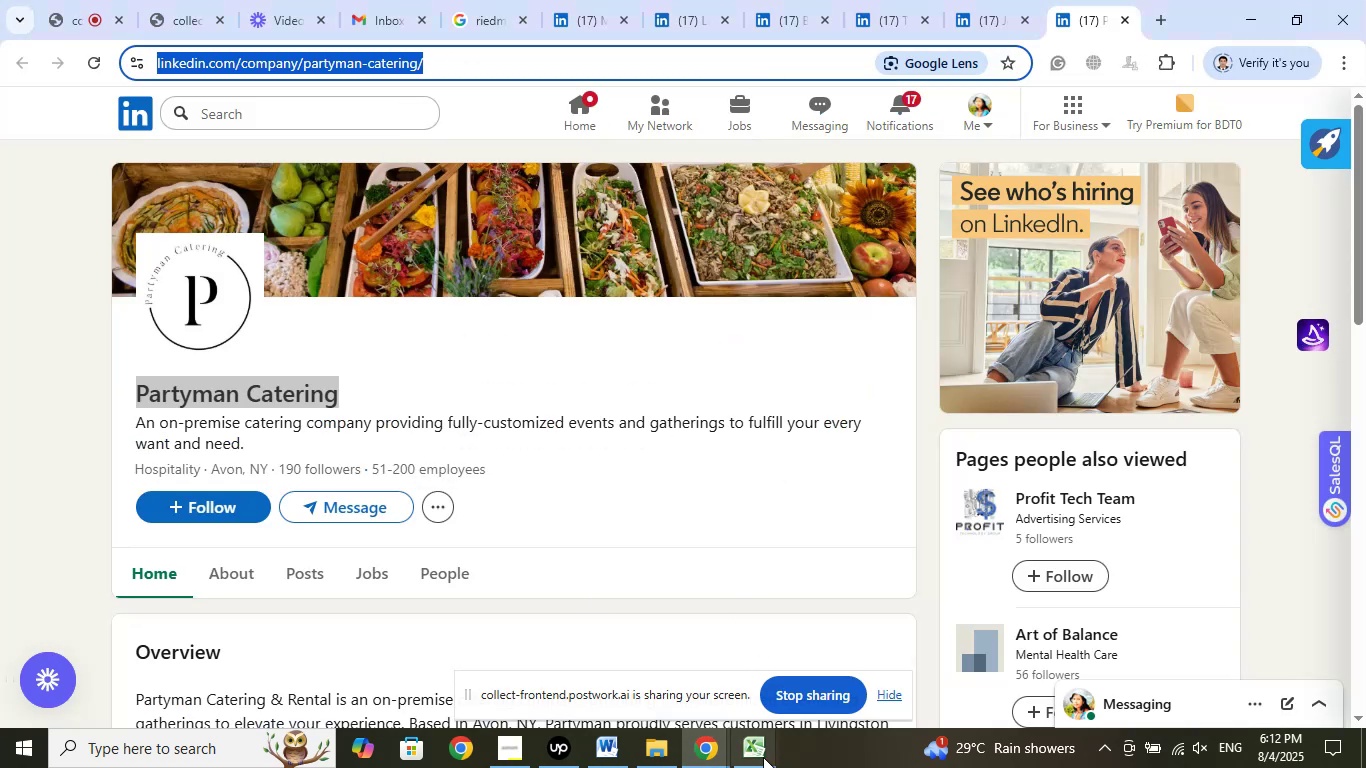 
left_click([761, 763])
 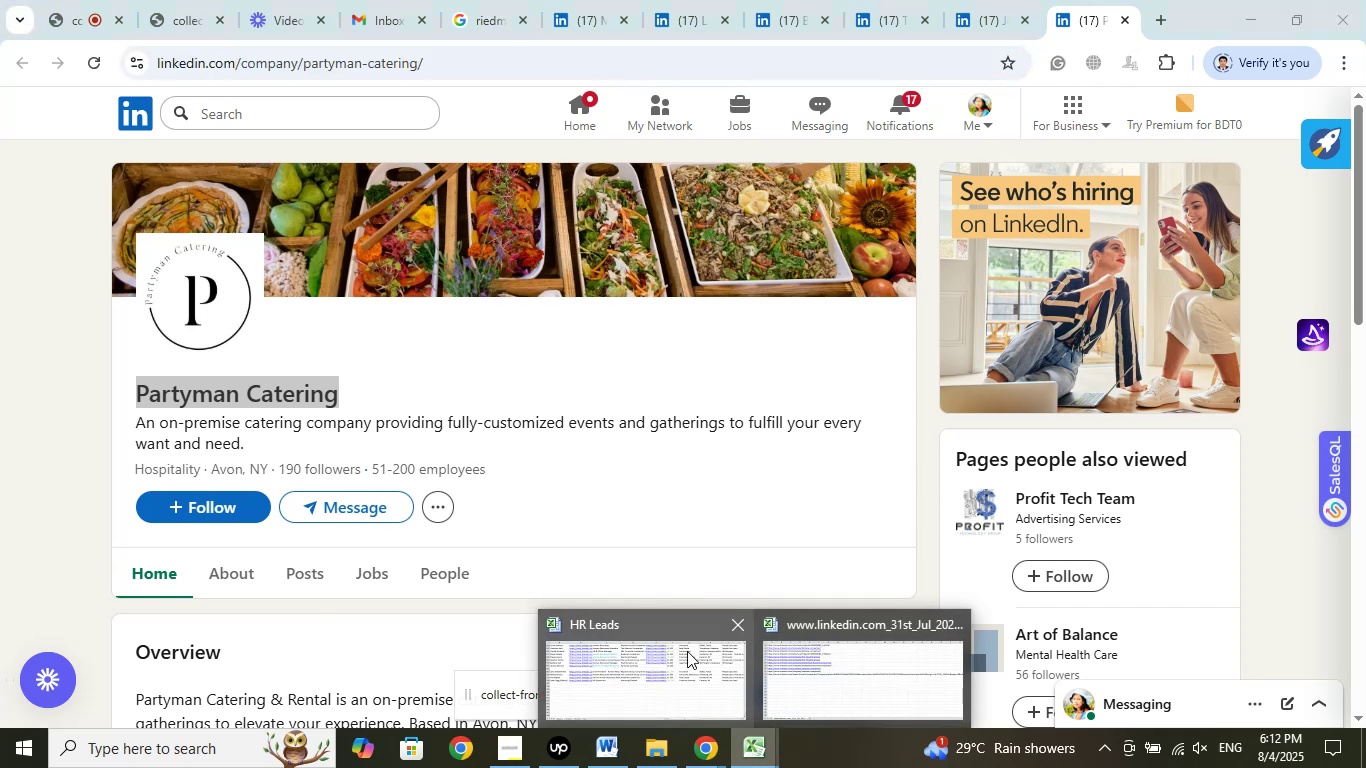 
left_click([687, 651])
 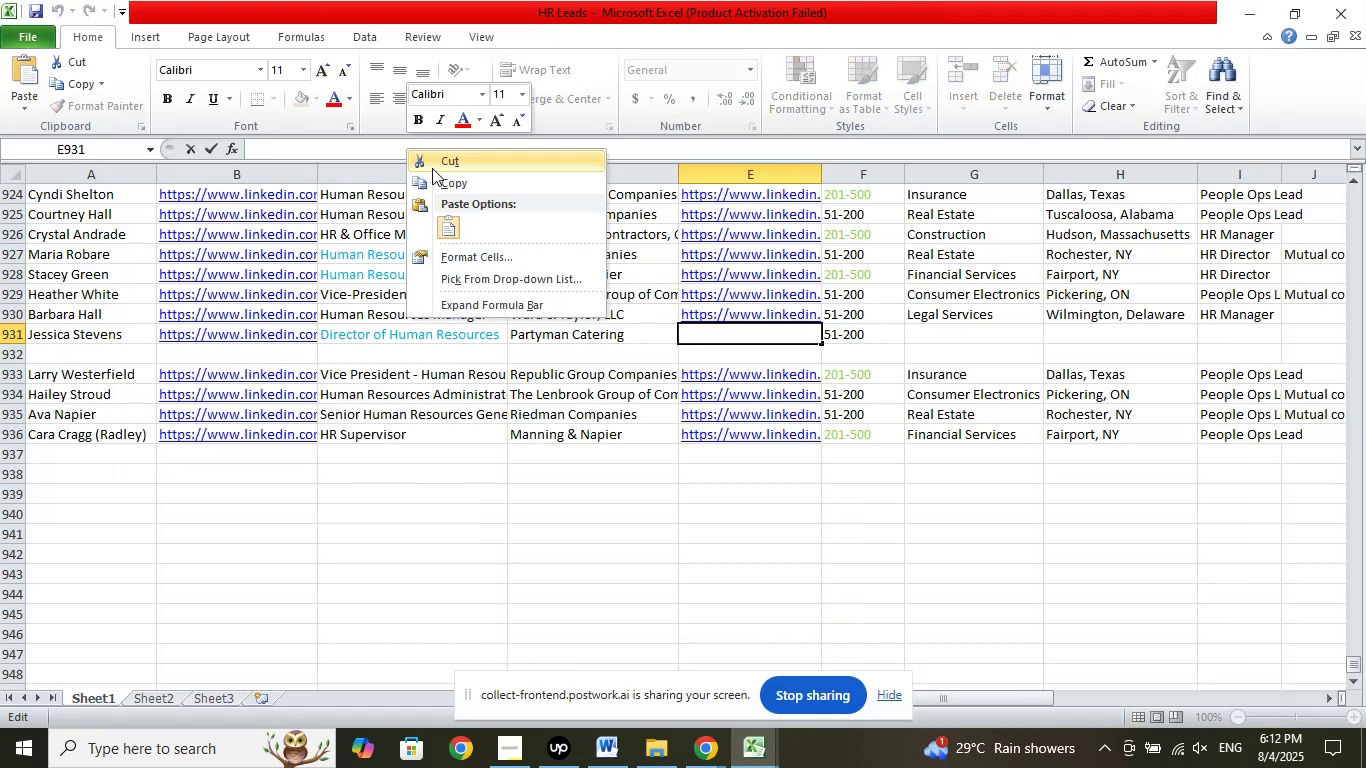 
left_click_drag(start_coordinate=[450, 223], to_coordinate=[456, 231])
 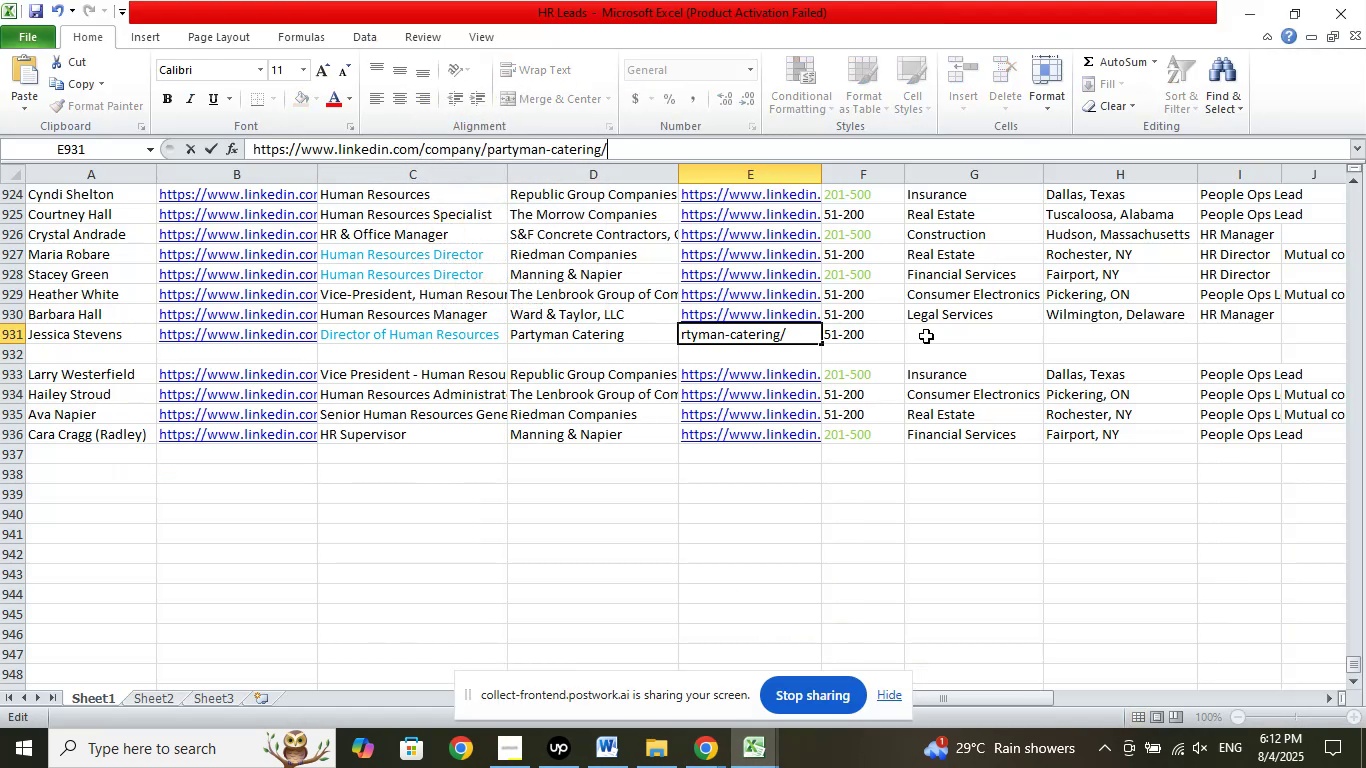 
left_click([939, 334])
 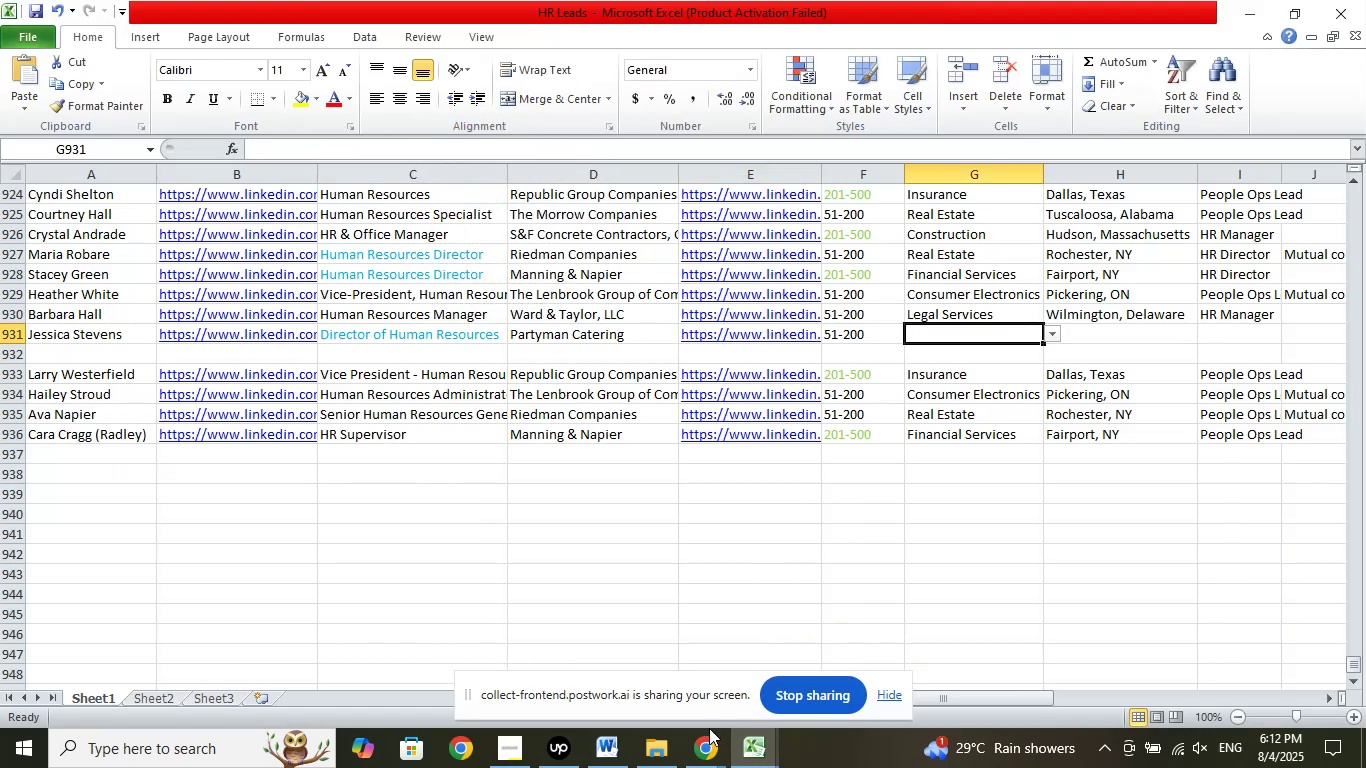 
left_click([698, 745])
 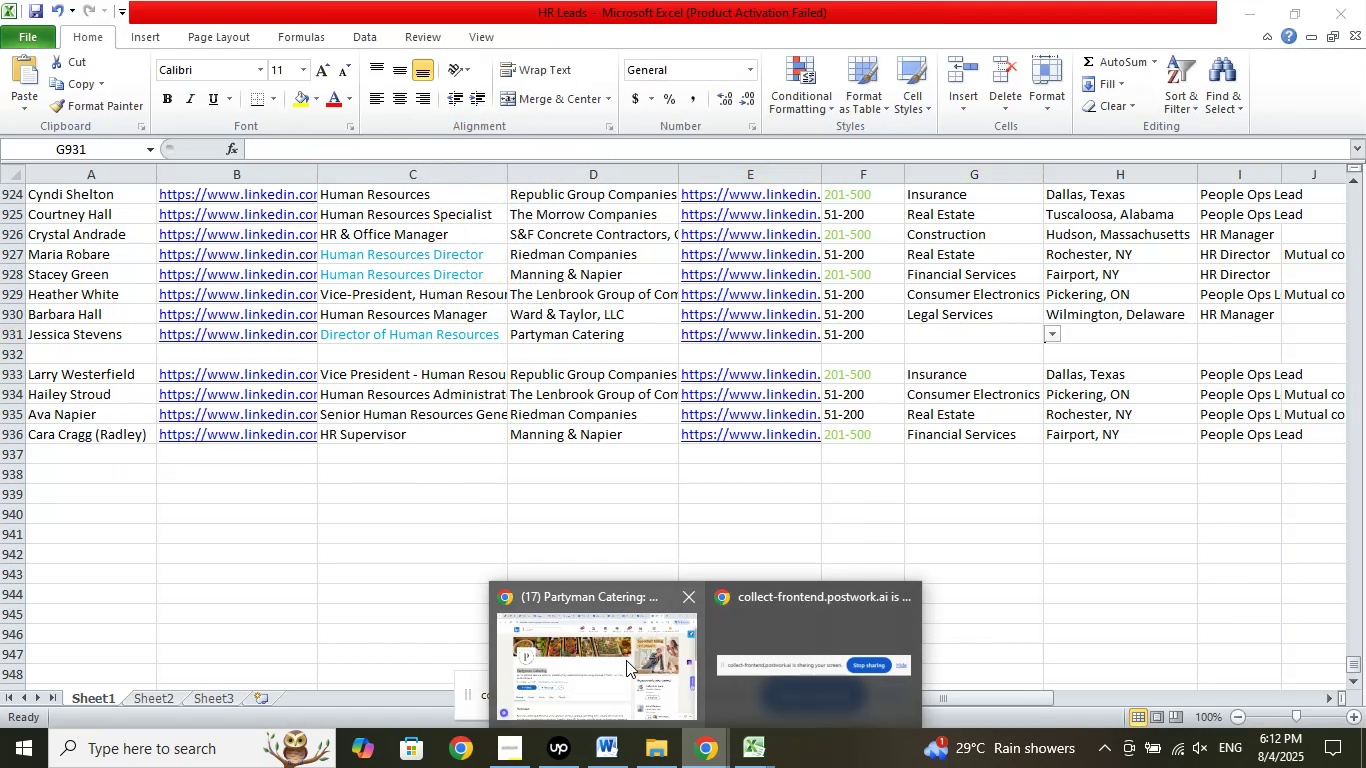 
left_click([614, 650])
 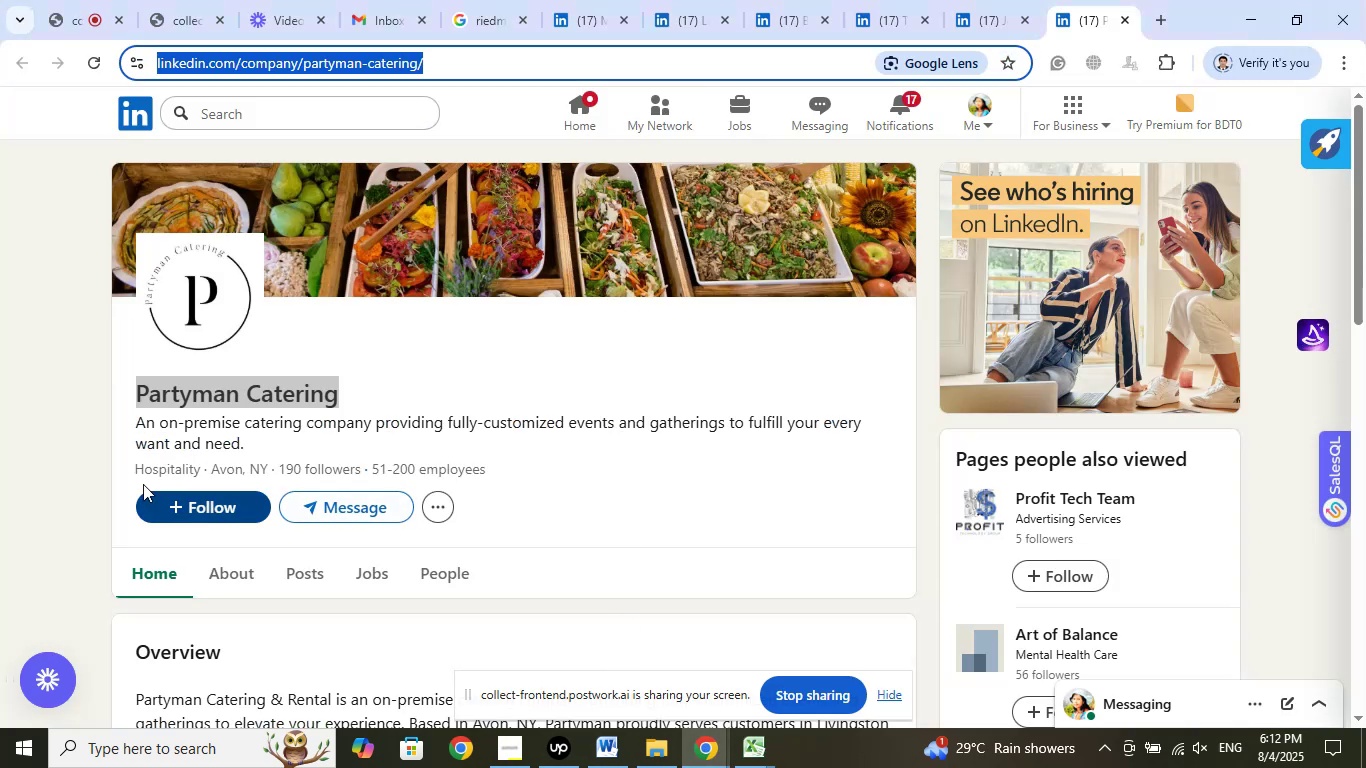 
left_click_drag(start_coordinate=[130, 471], to_coordinate=[225, 469])
 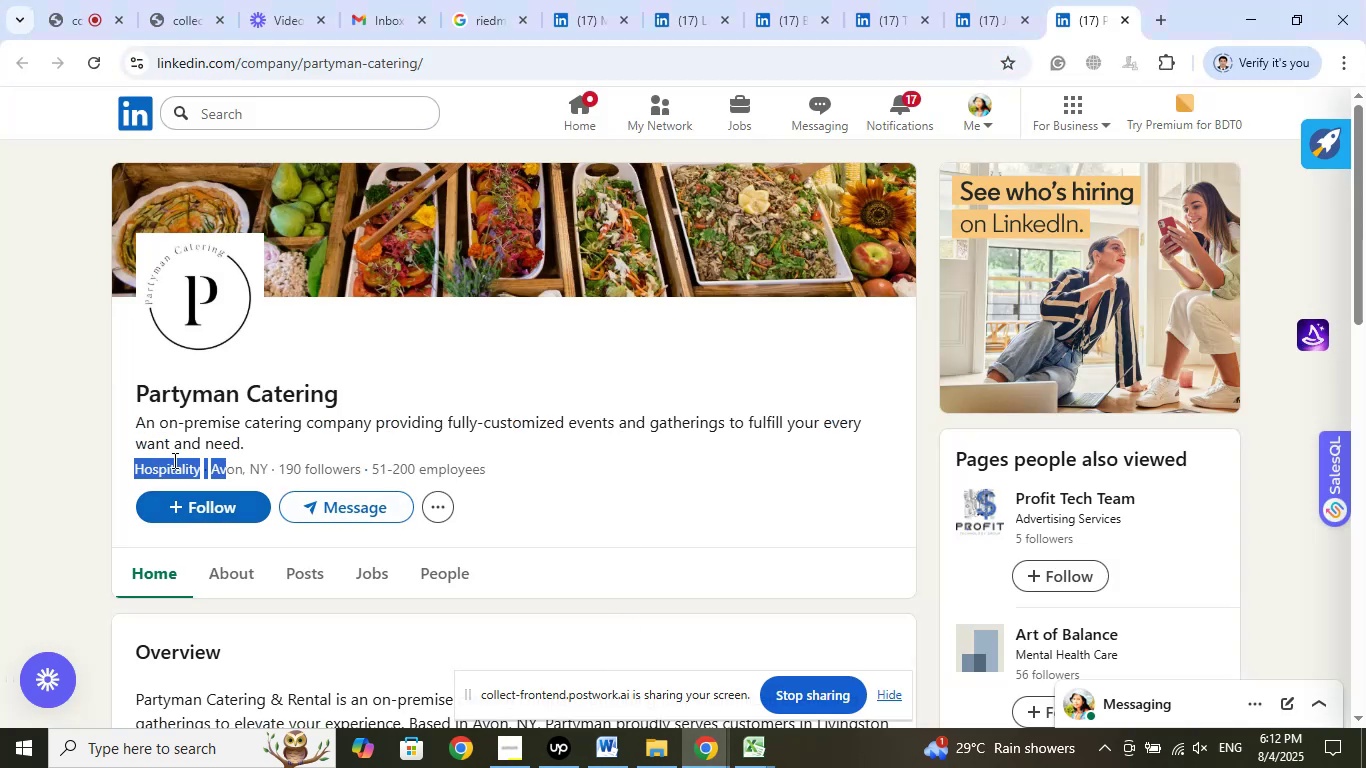 
left_click_drag(start_coordinate=[54, 439], to_coordinate=[64, 445])
 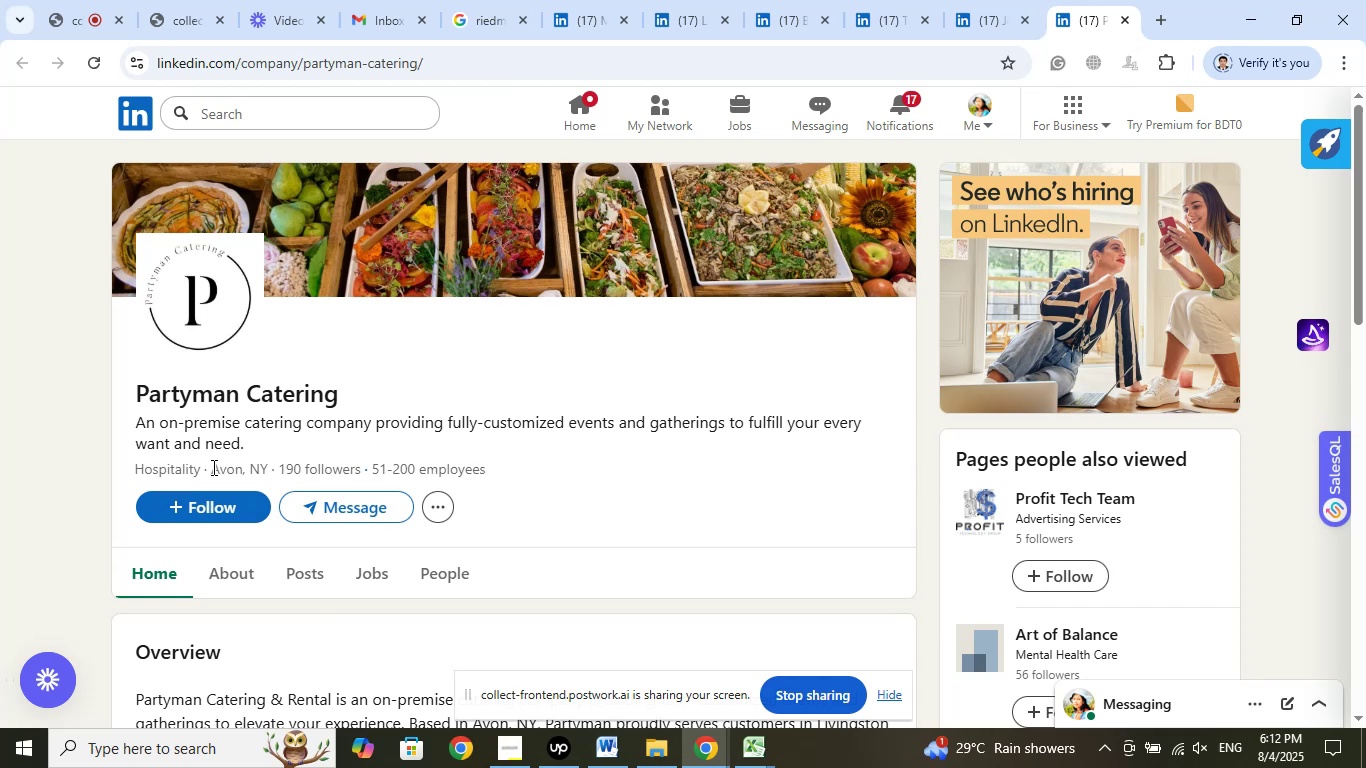 
left_click_drag(start_coordinate=[212, 471], to_coordinate=[272, 469])
 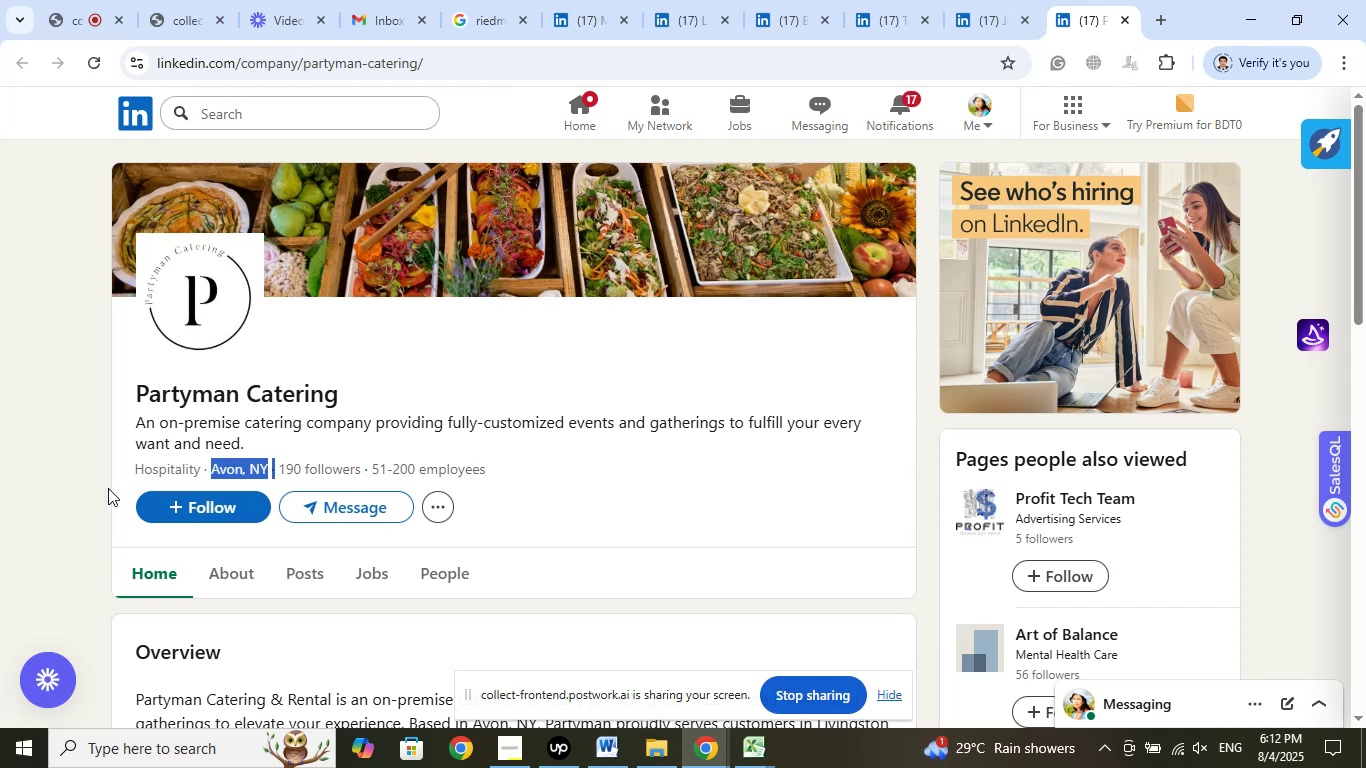 
key(Shift+ArrowLeft)
 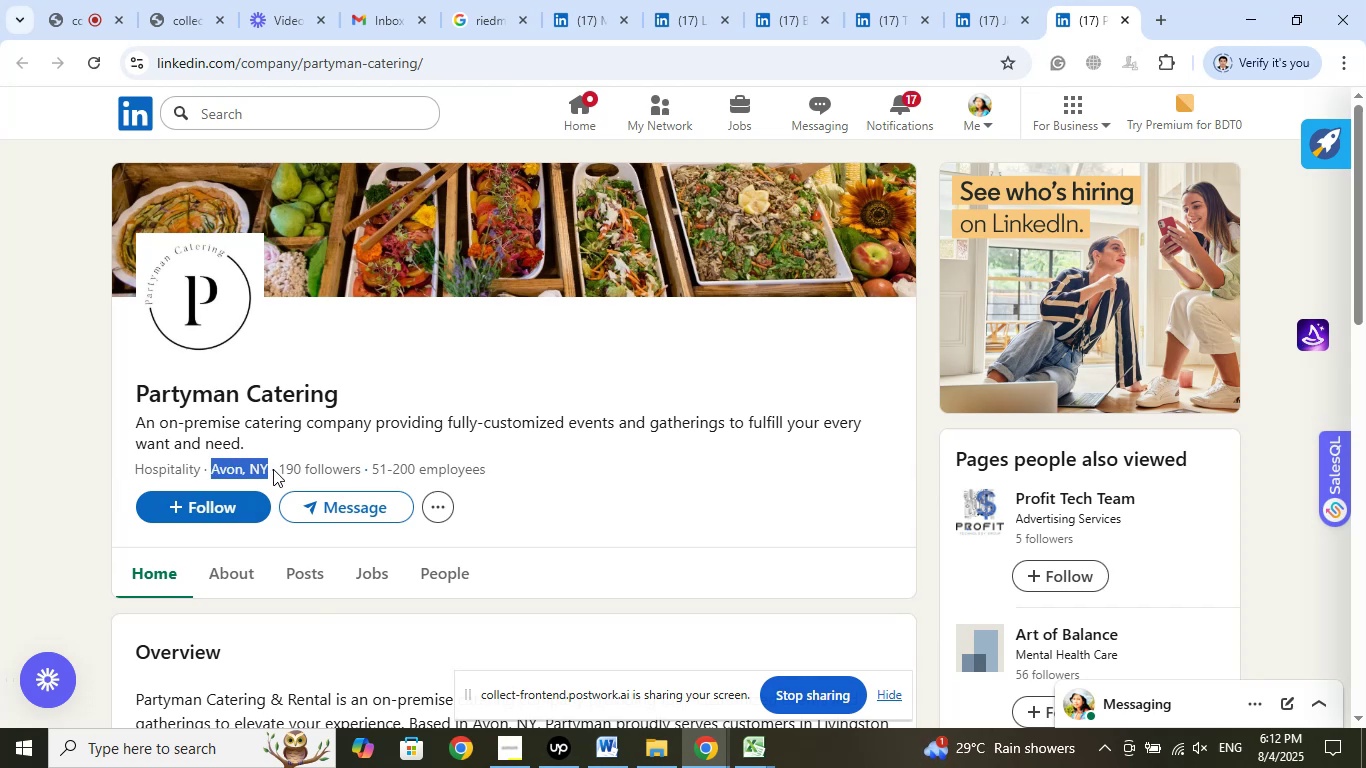 
right_click([261, 462])
 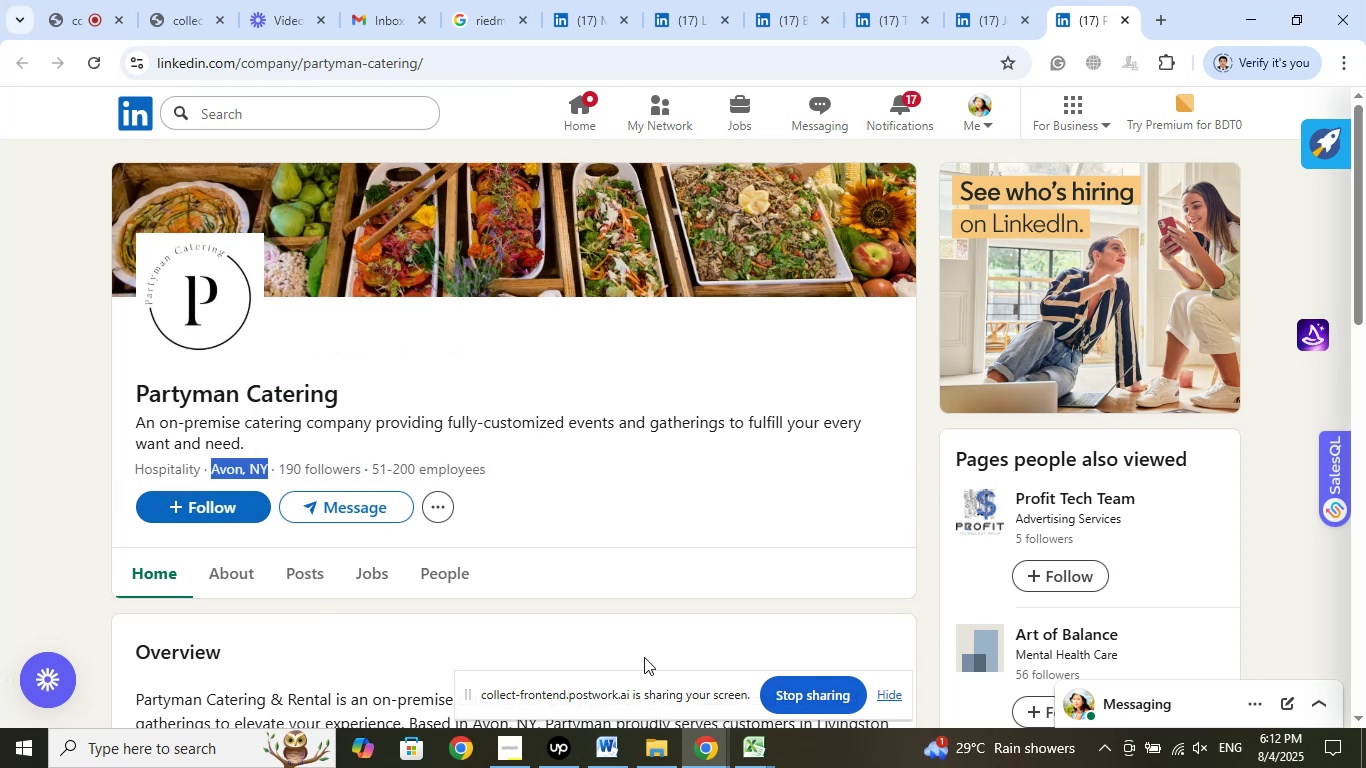 
left_click([755, 752])
 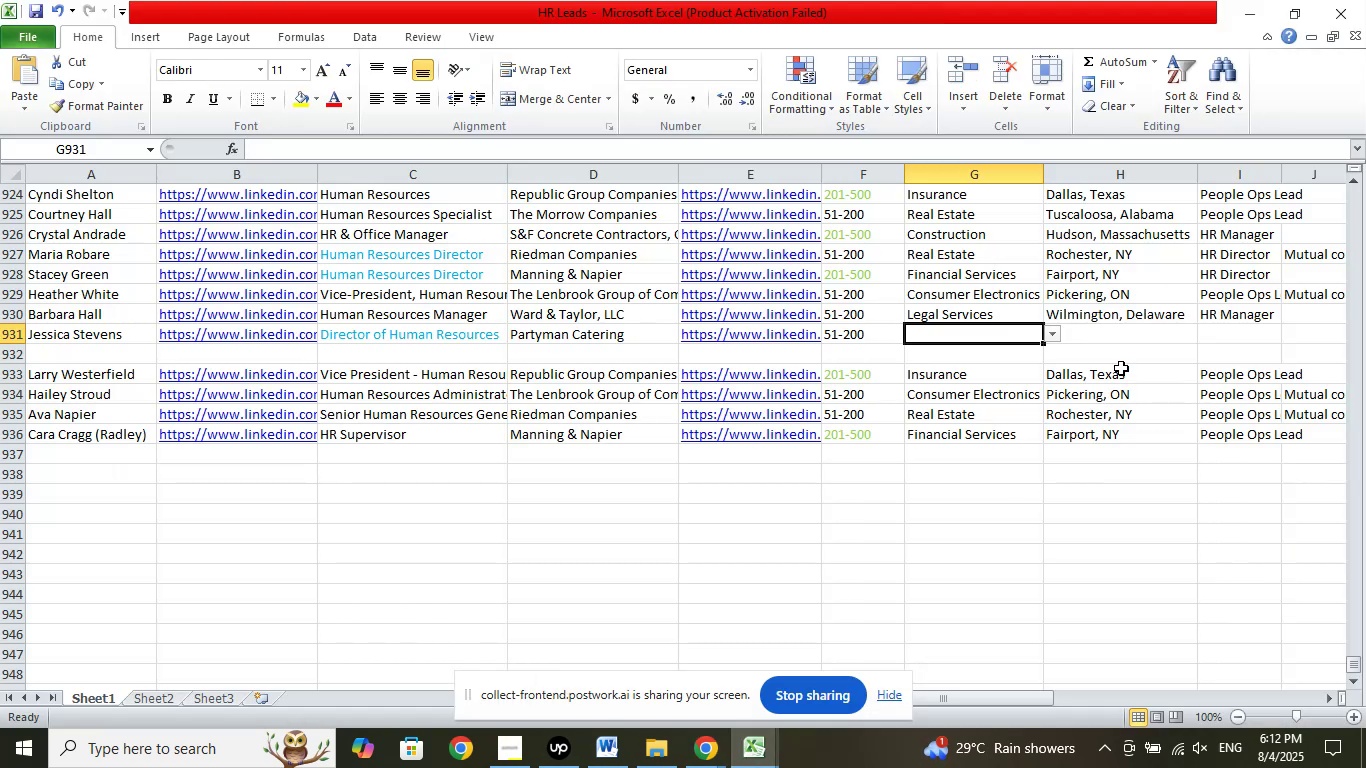 
left_click([1119, 330])
 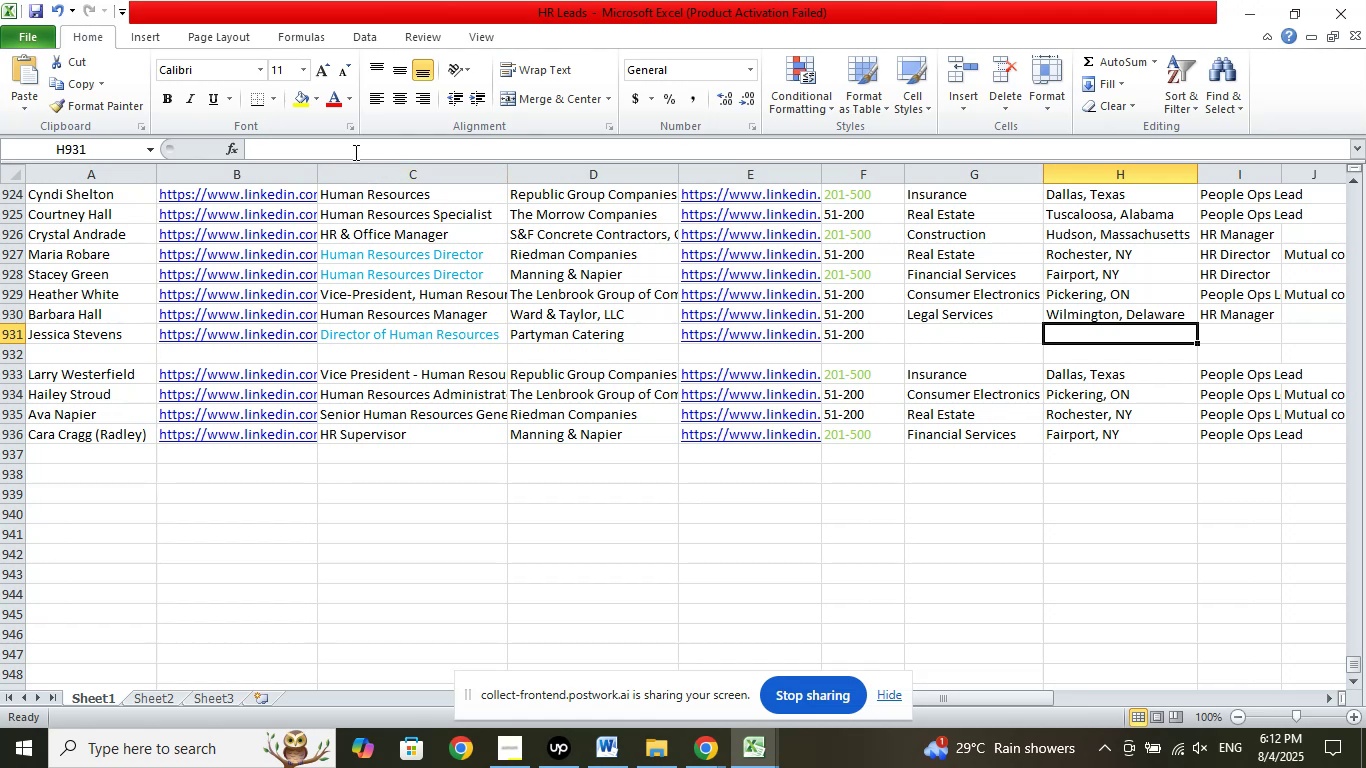 
left_click([347, 145])
 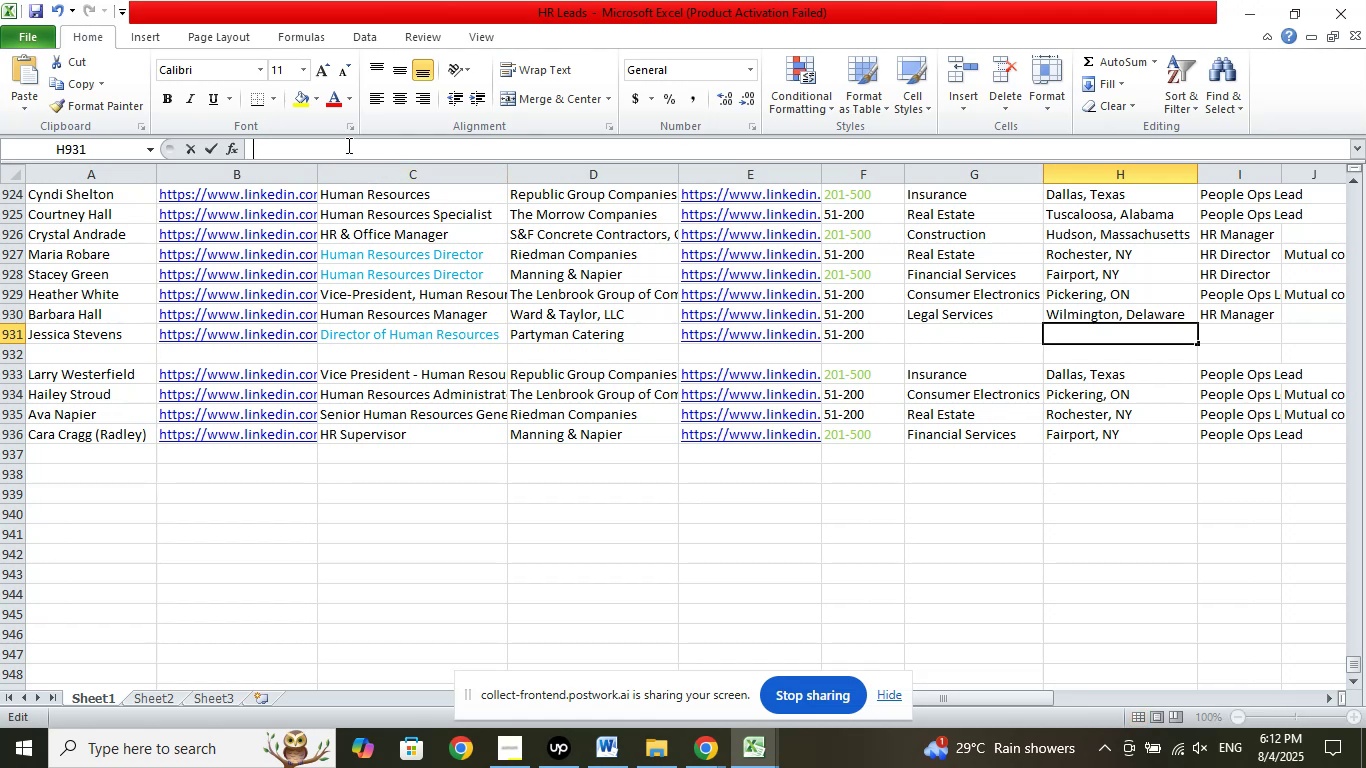 
right_click([347, 145])
 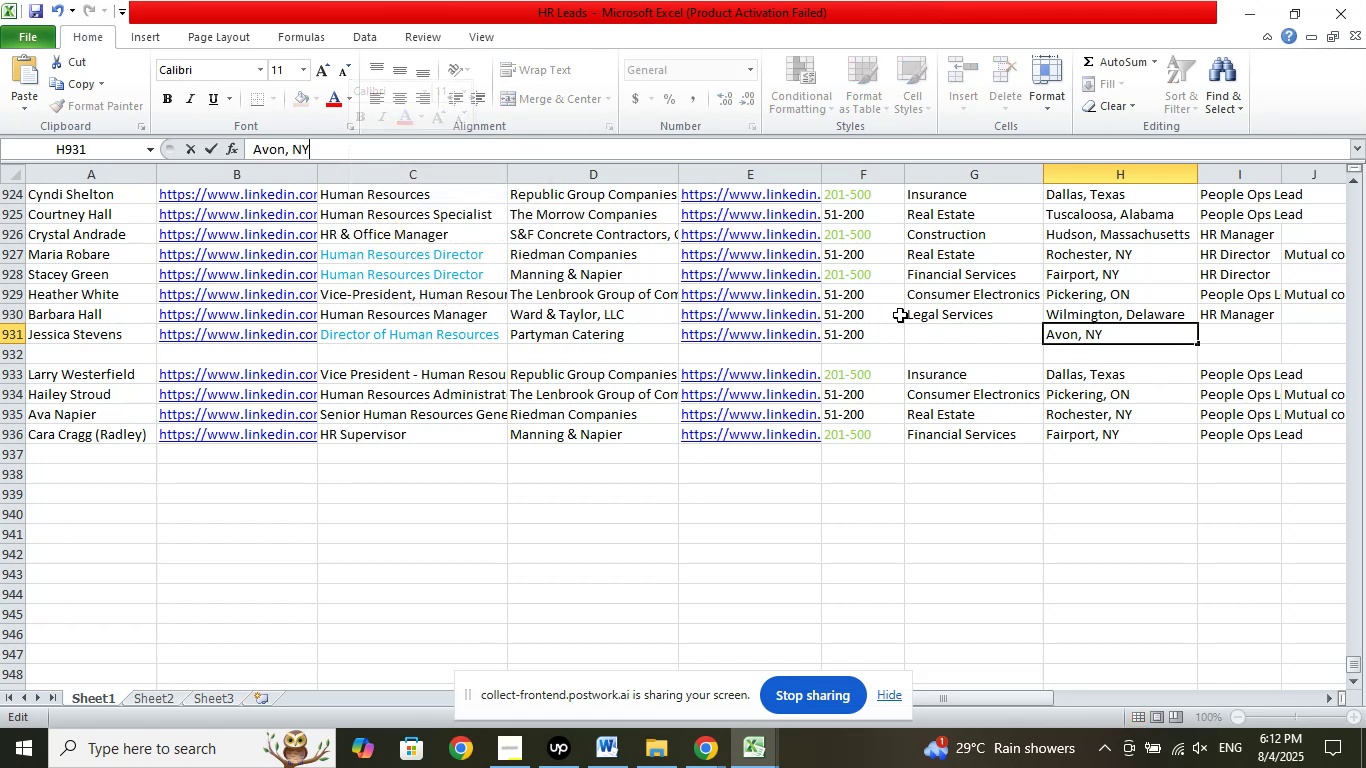 
left_click([962, 331])
 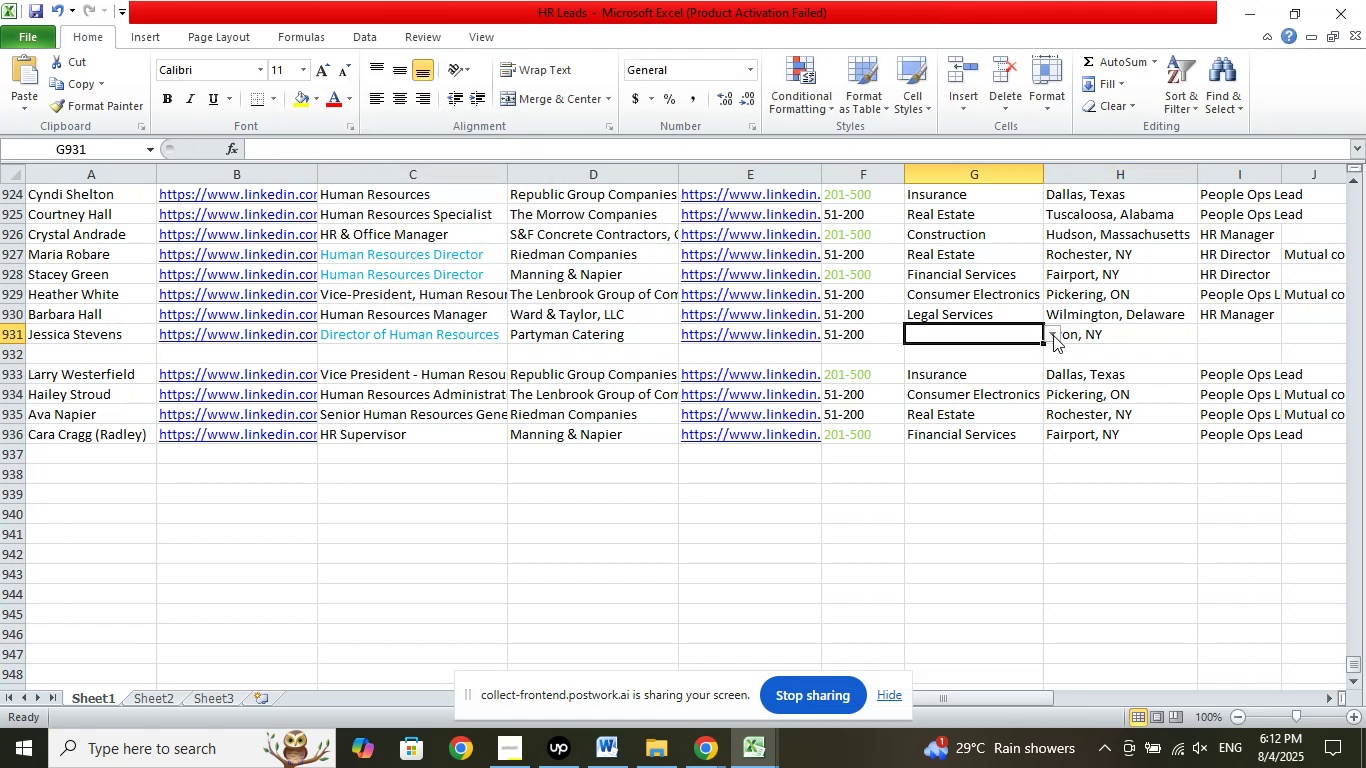 
left_click([1053, 335])
 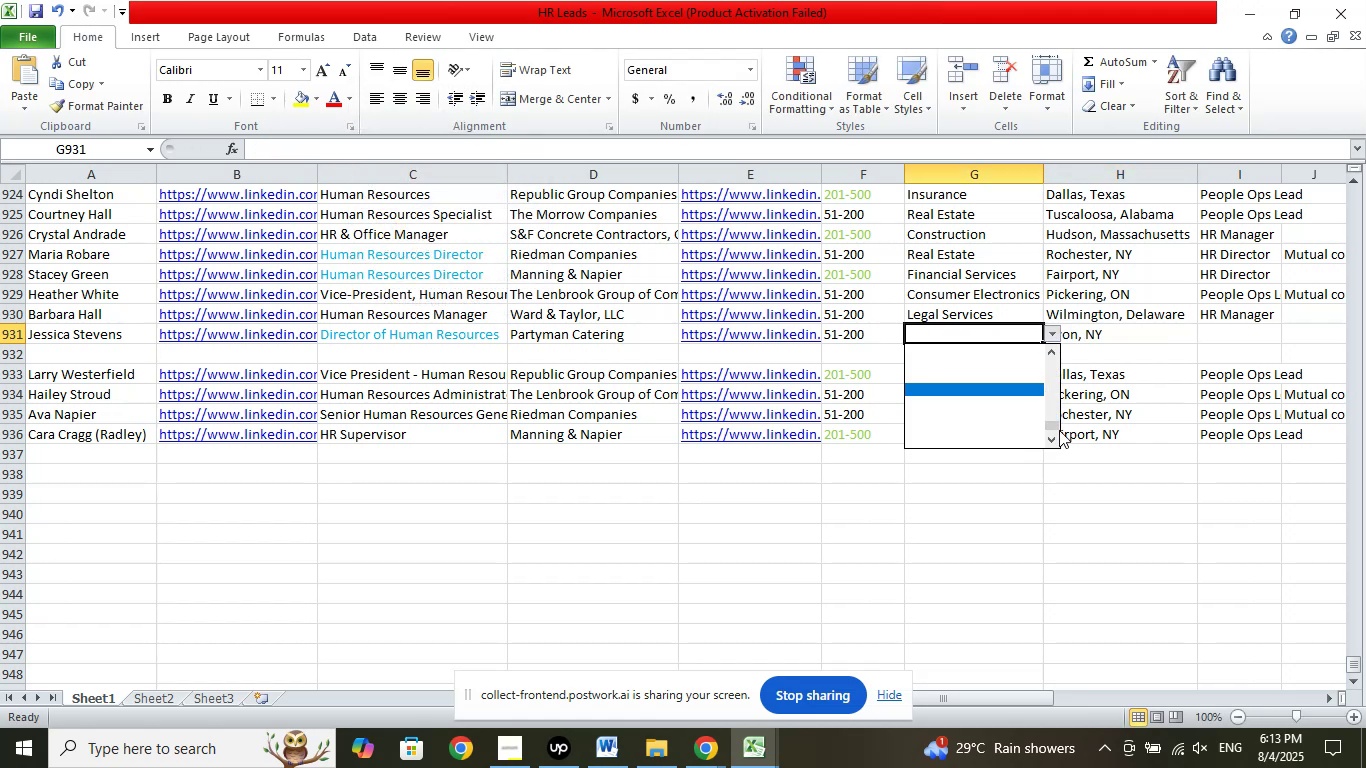 
left_click_drag(start_coordinate=[1058, 425], to_coordinate=[1043, 309])
 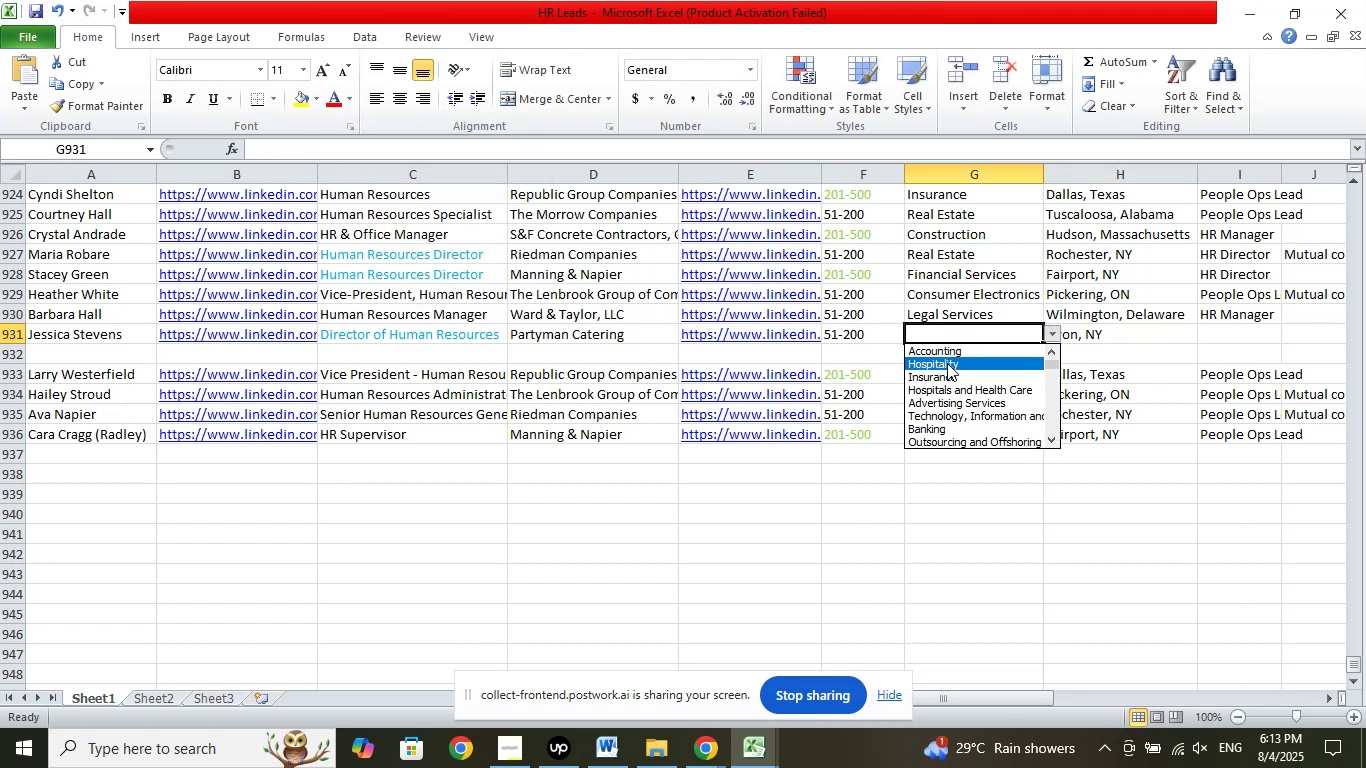 
left_click([947, 363])
 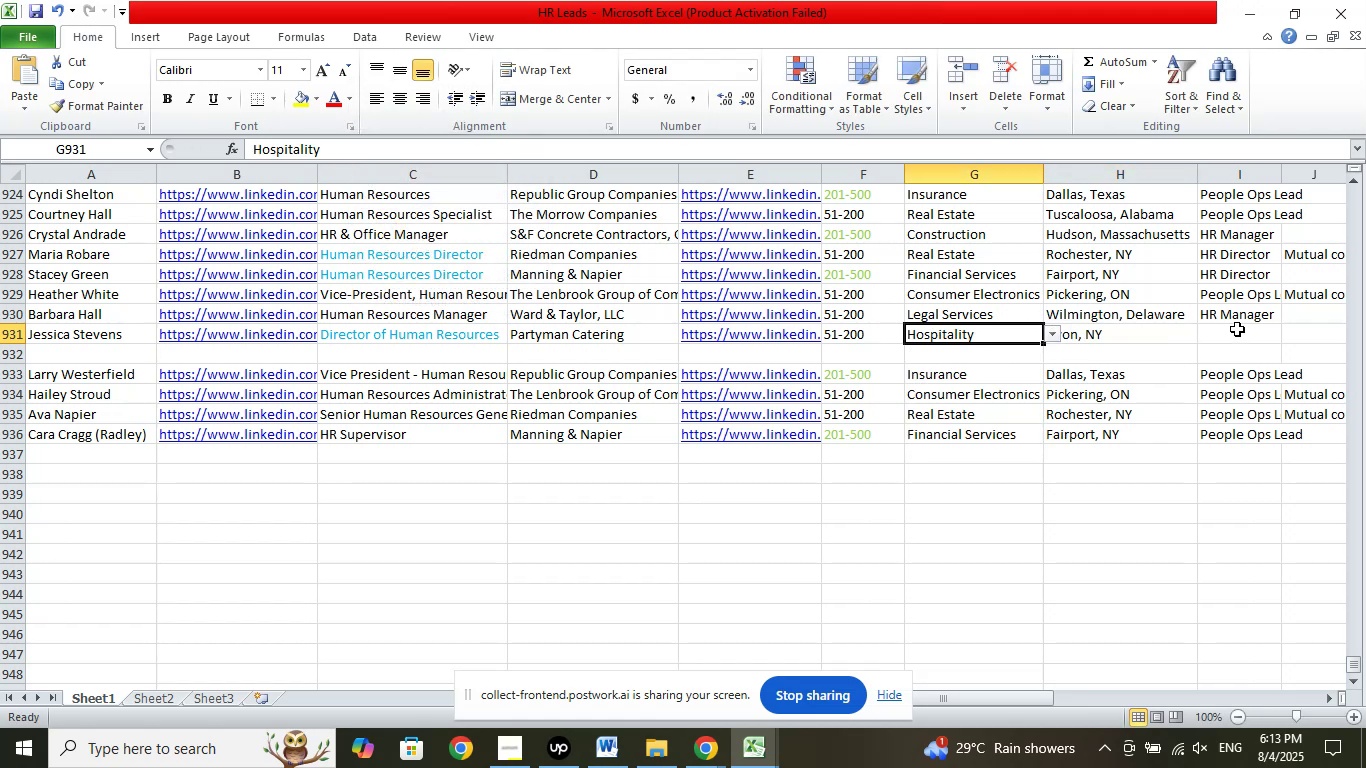 
left_click([1237, 323])
 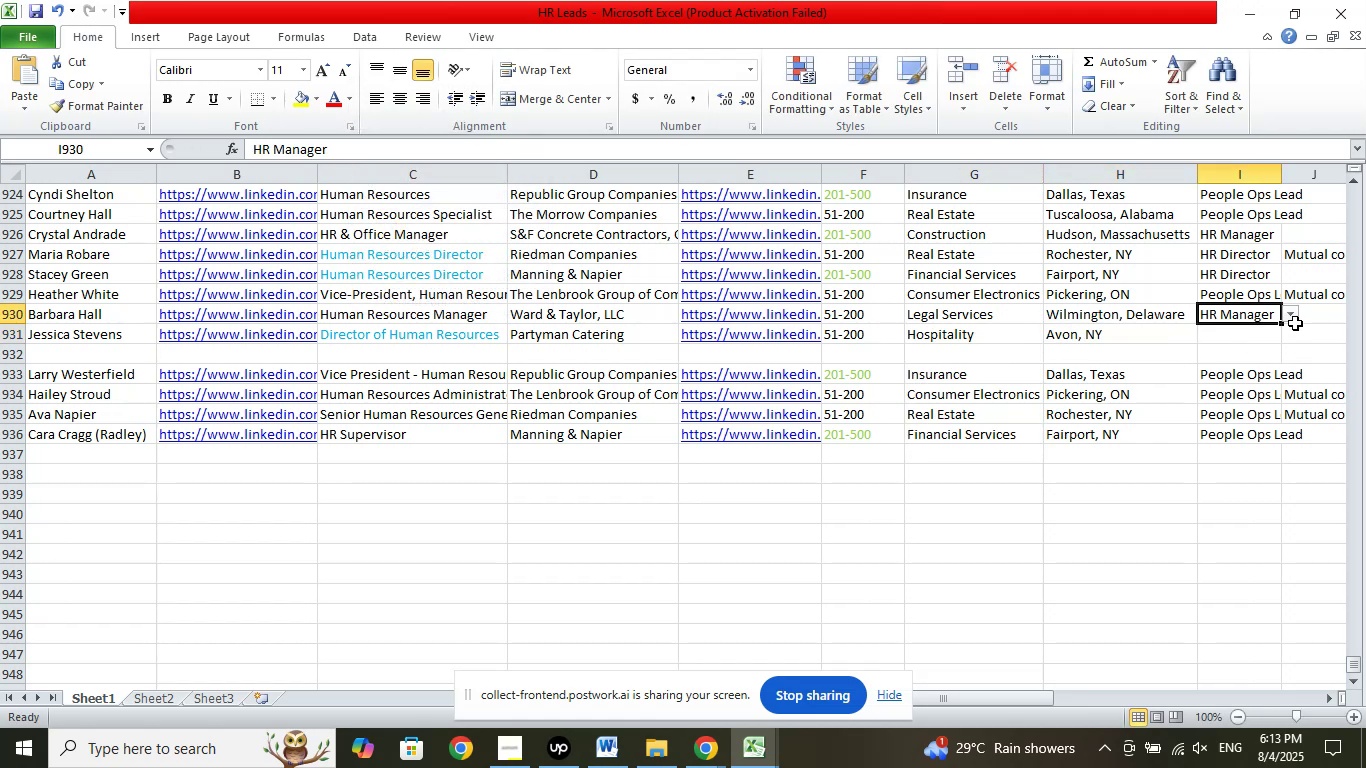 
mouse_move([1253, 350])
 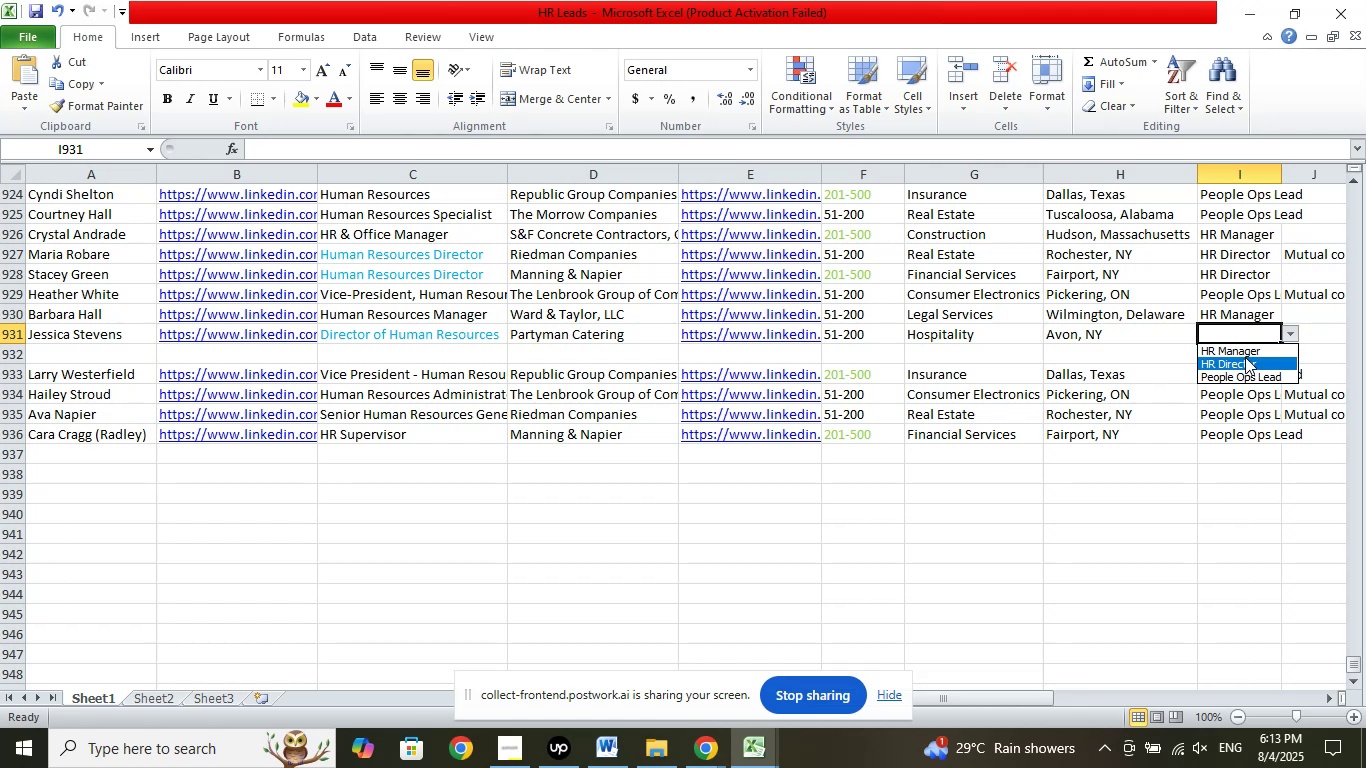 
left_click([1245, 357])
 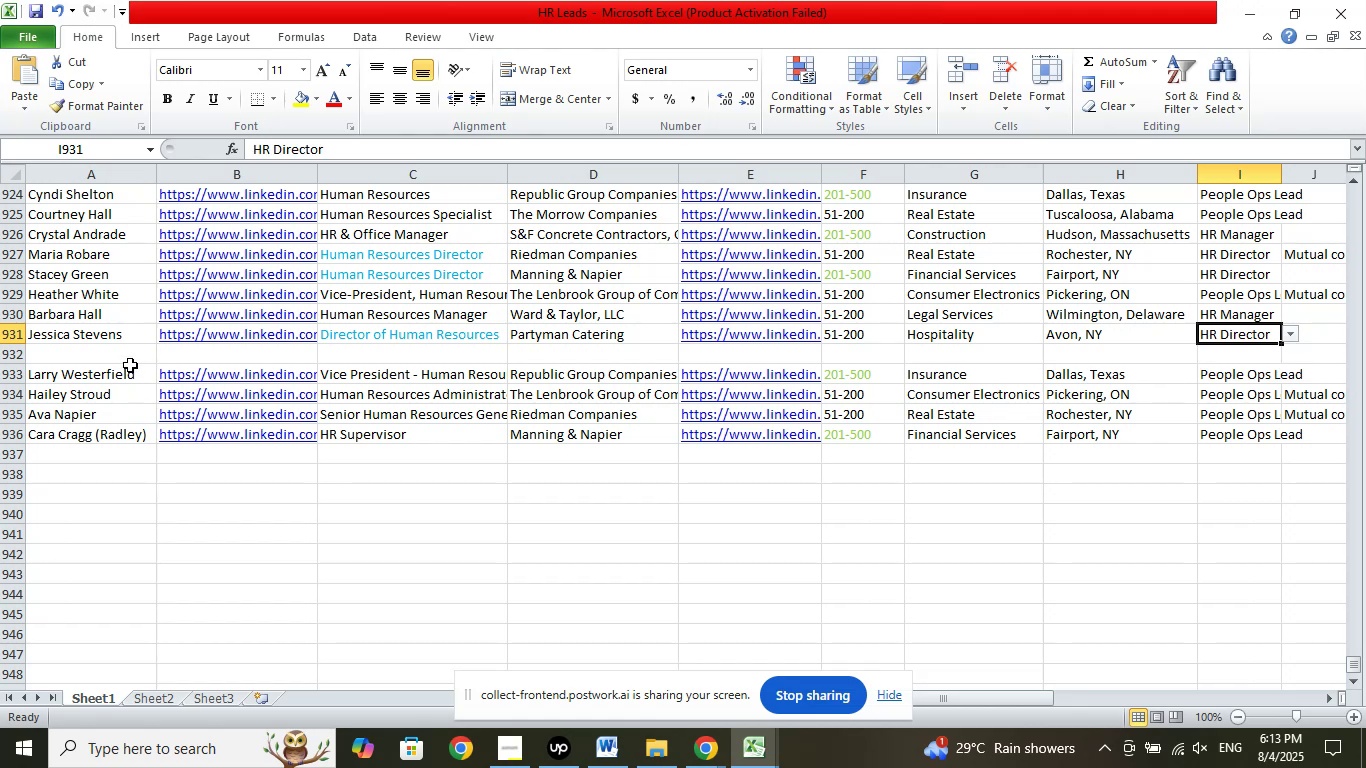 
left_click([125, 351])
 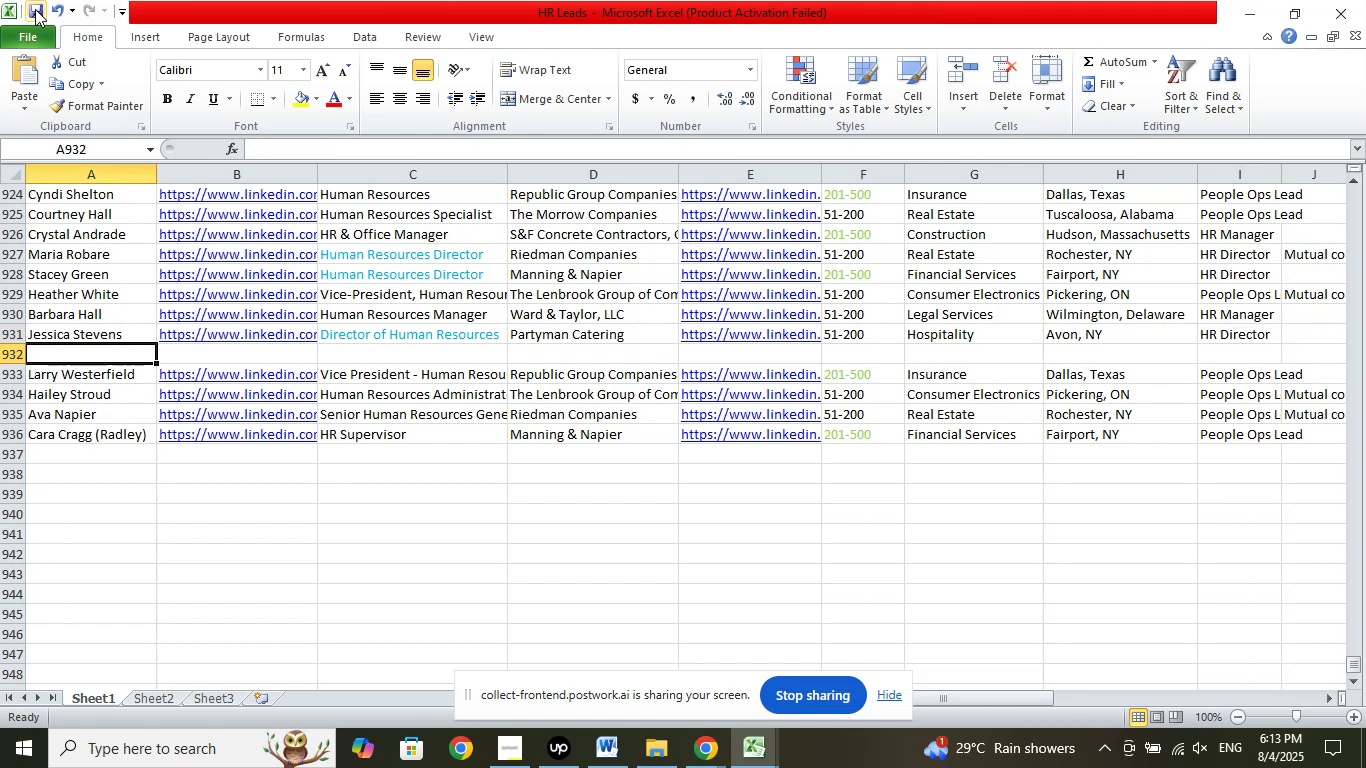 
left_click([37, 6])
 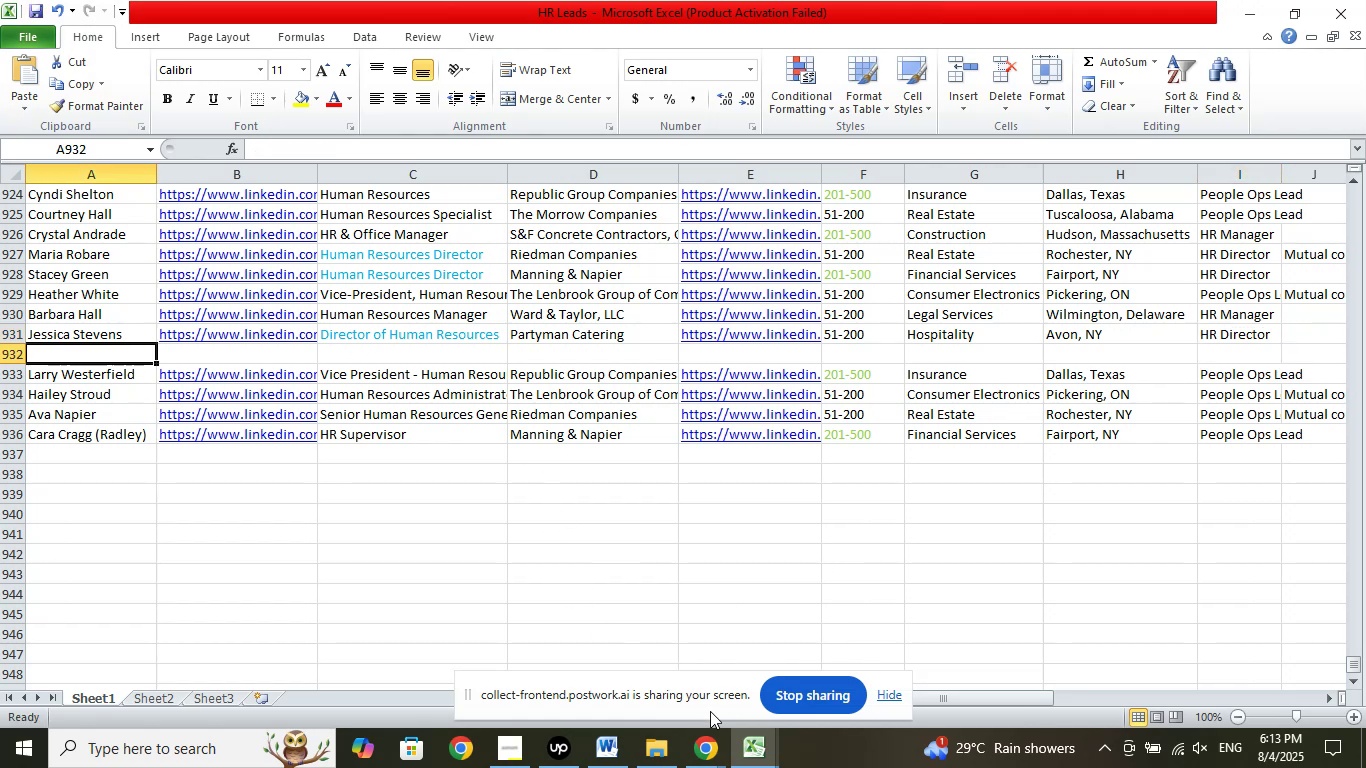 
left_click([704, 739])
 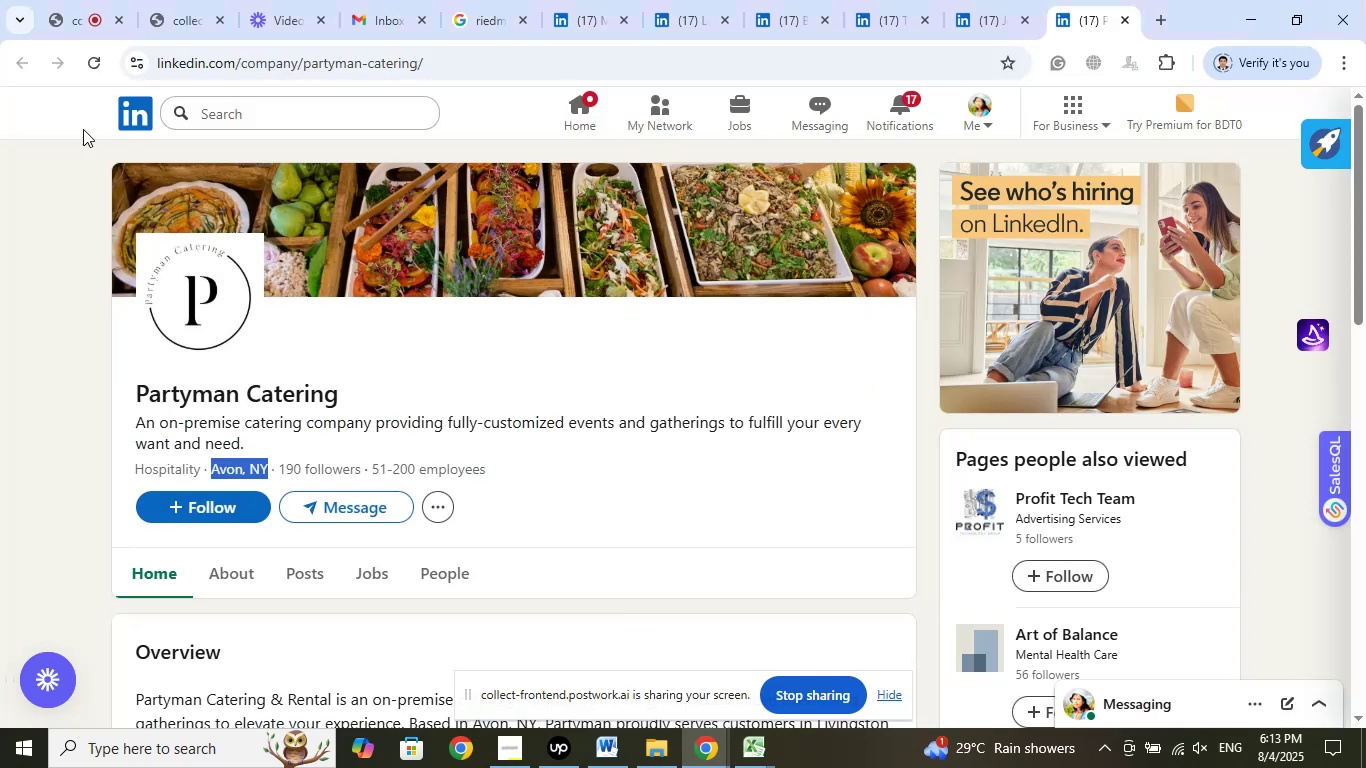 
left_click([84, 0])
 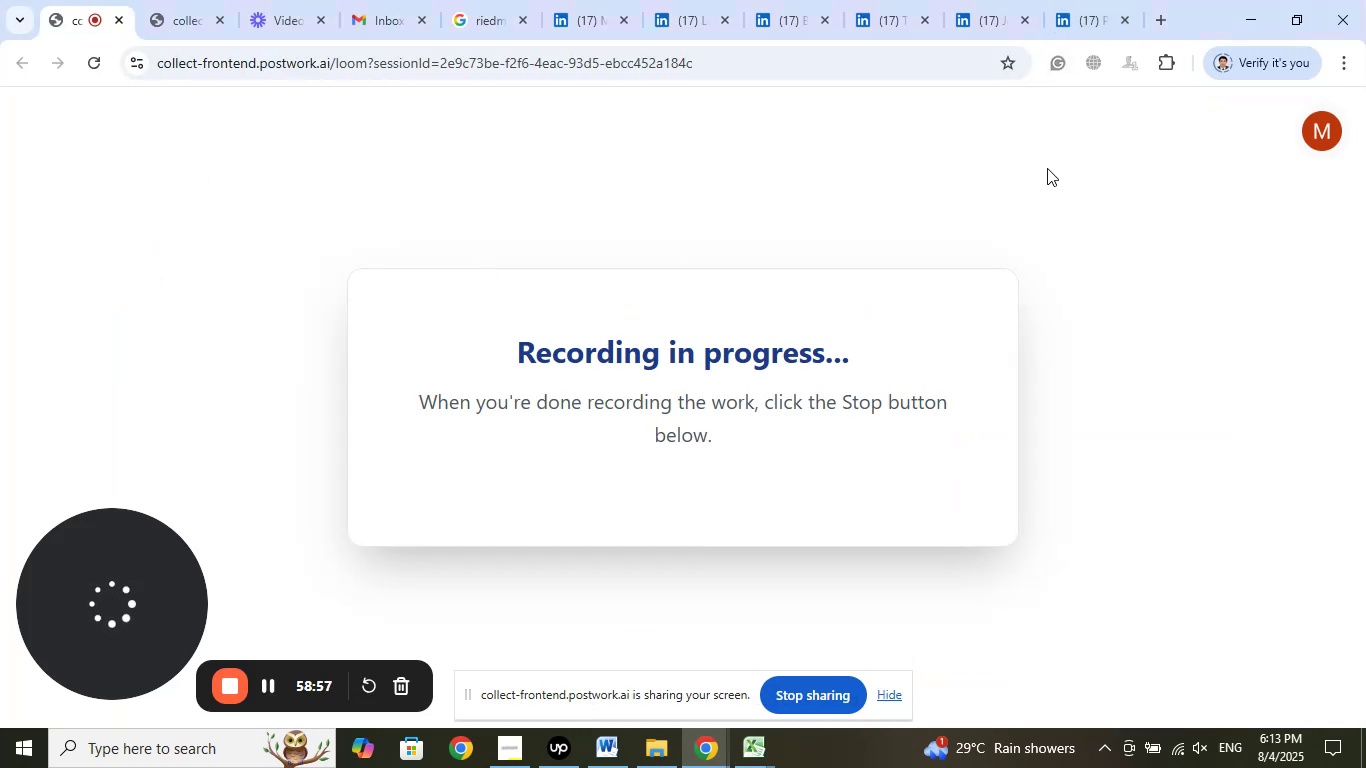 
left_click([1093, 13])
 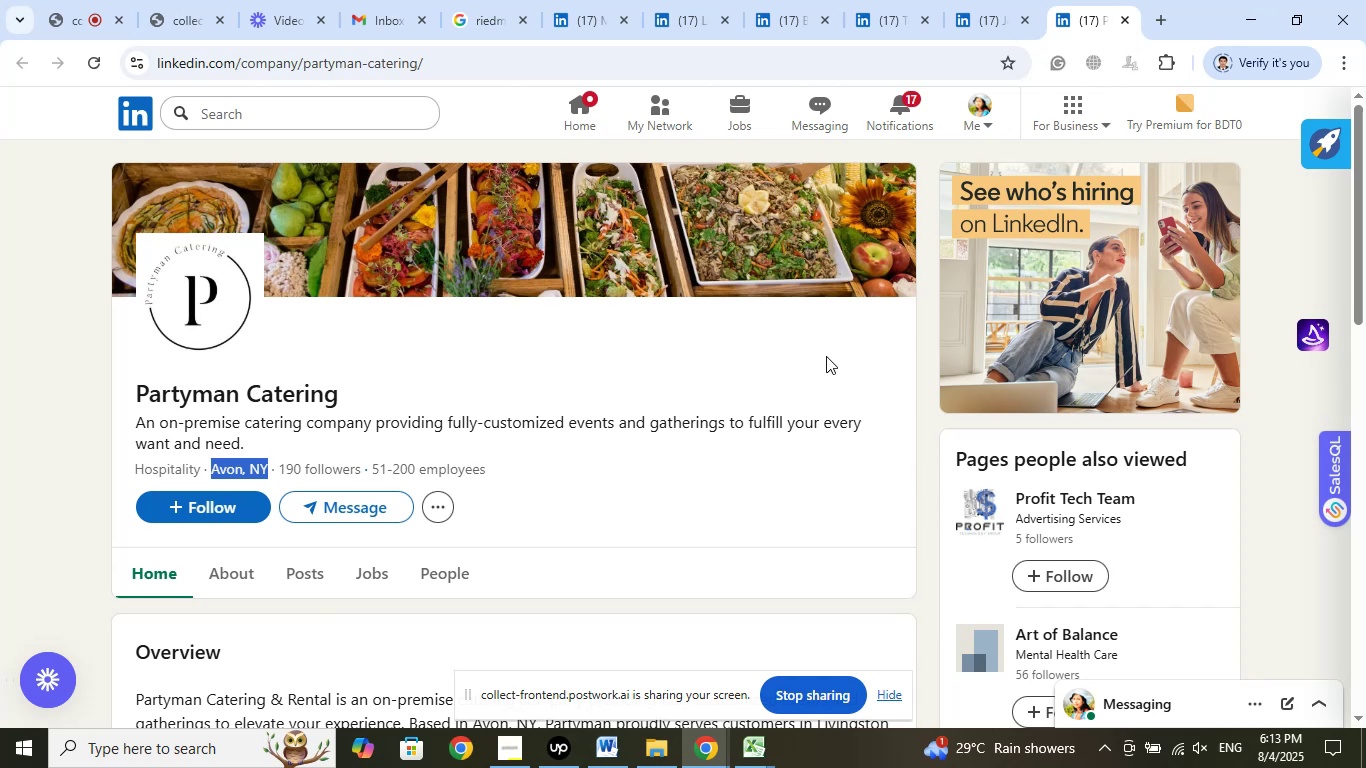 
wait(6.23)
 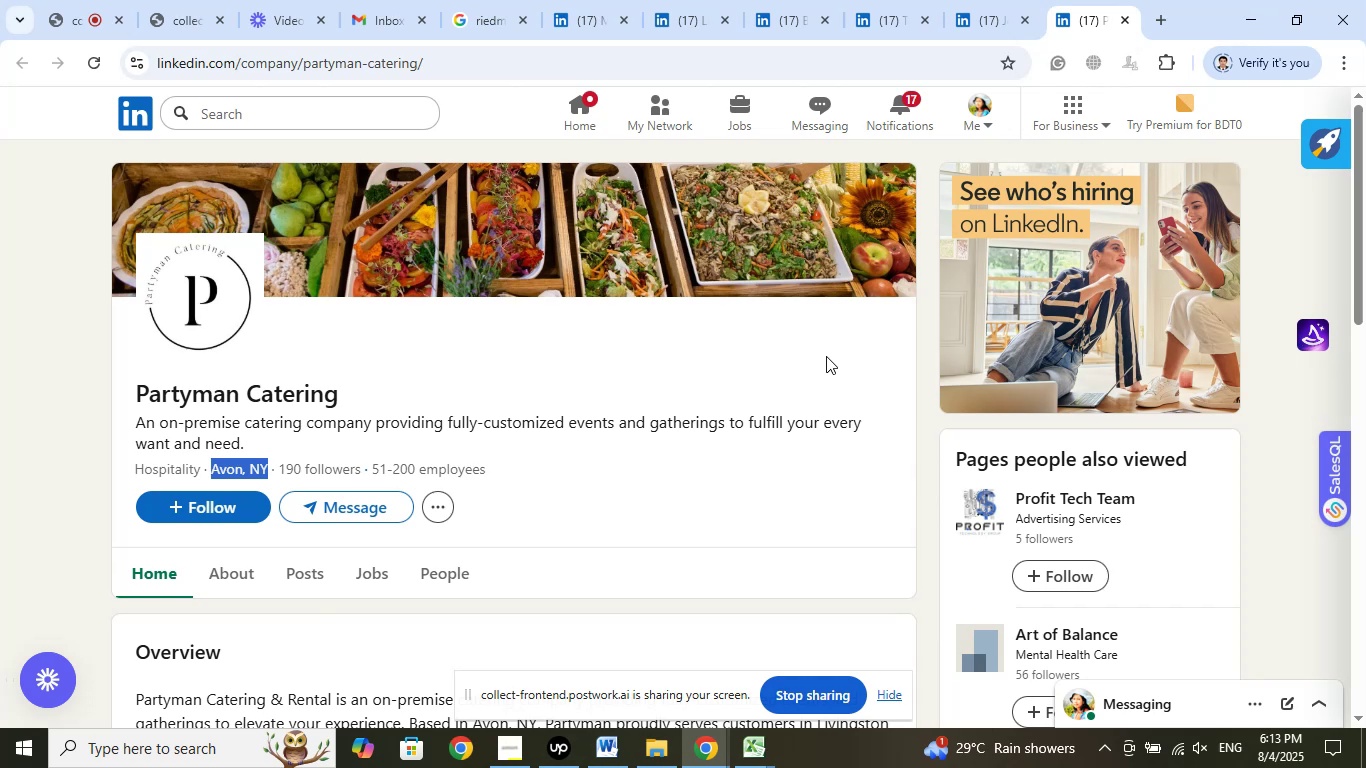 
left_click([88, 0])
 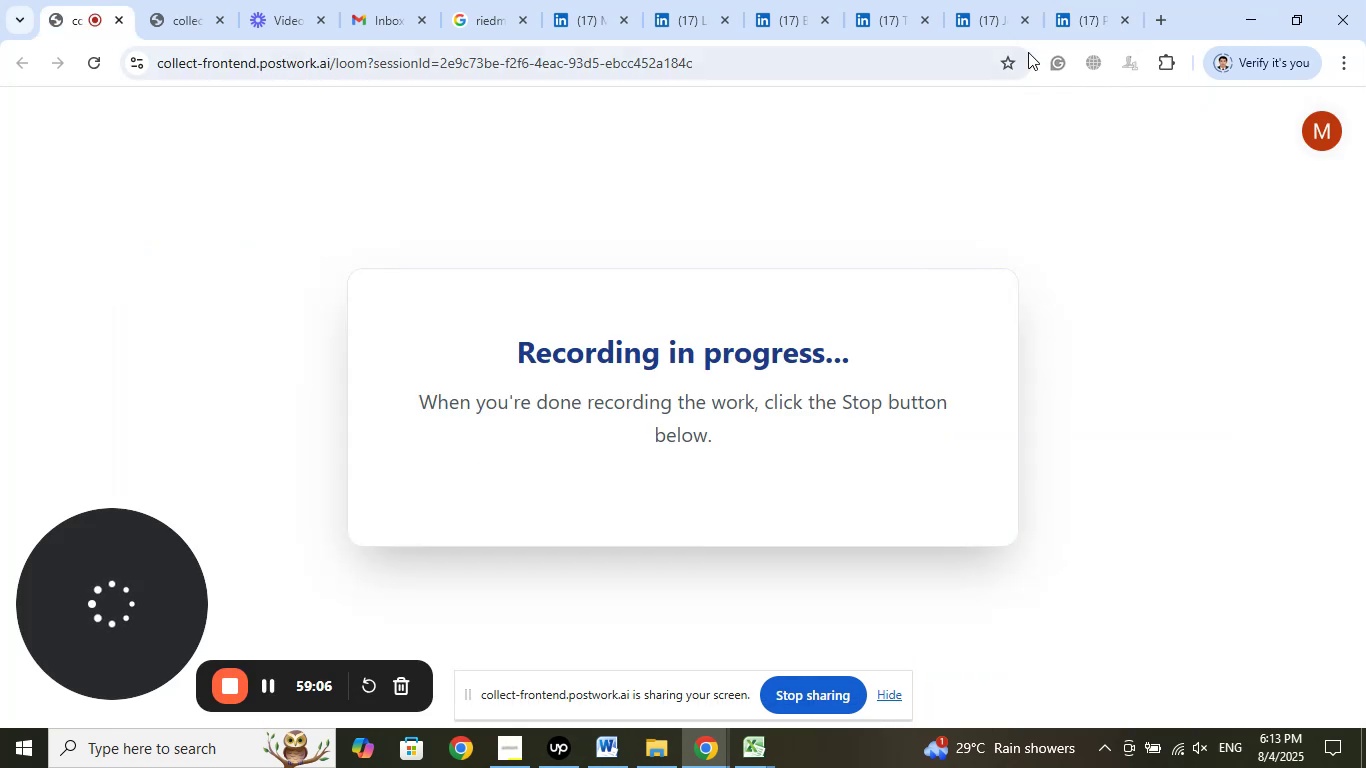 
left_click([1096, 9])
 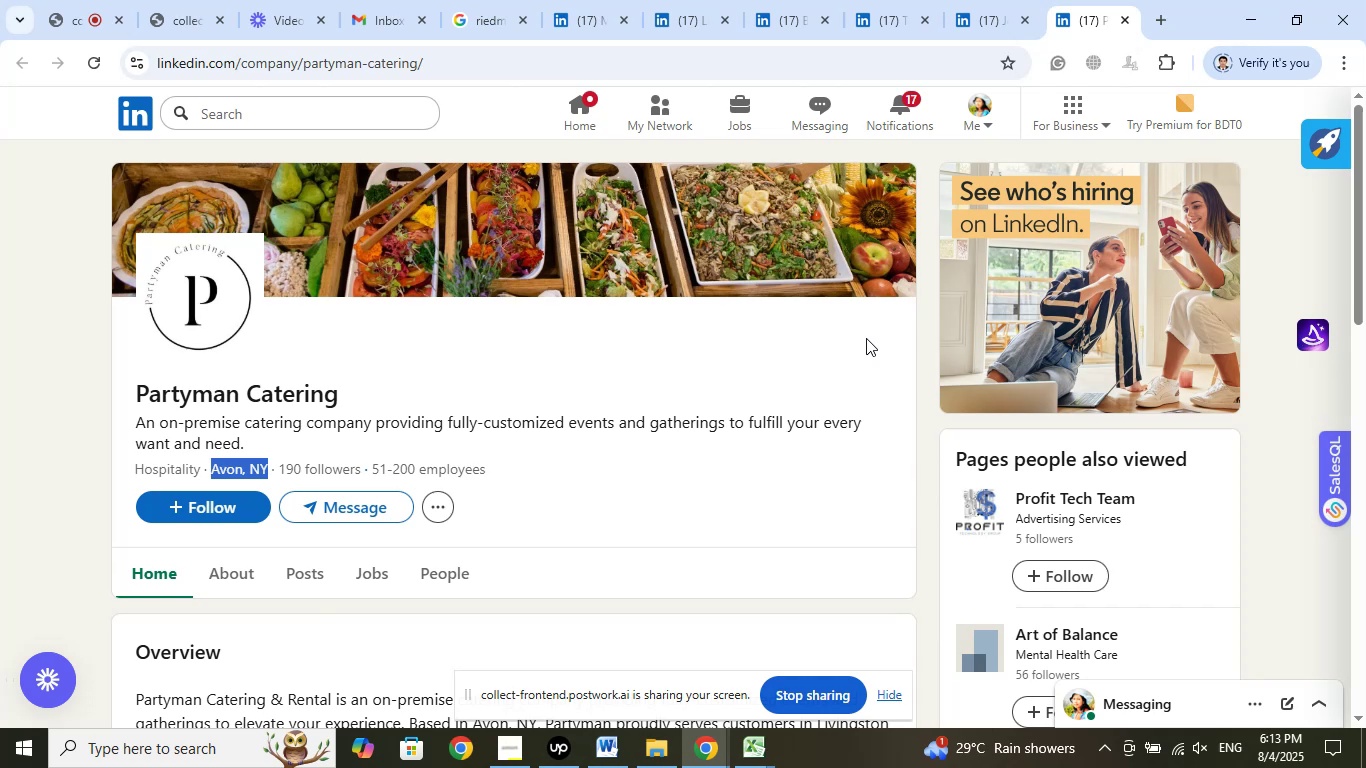 
left_click([1130, 25])
 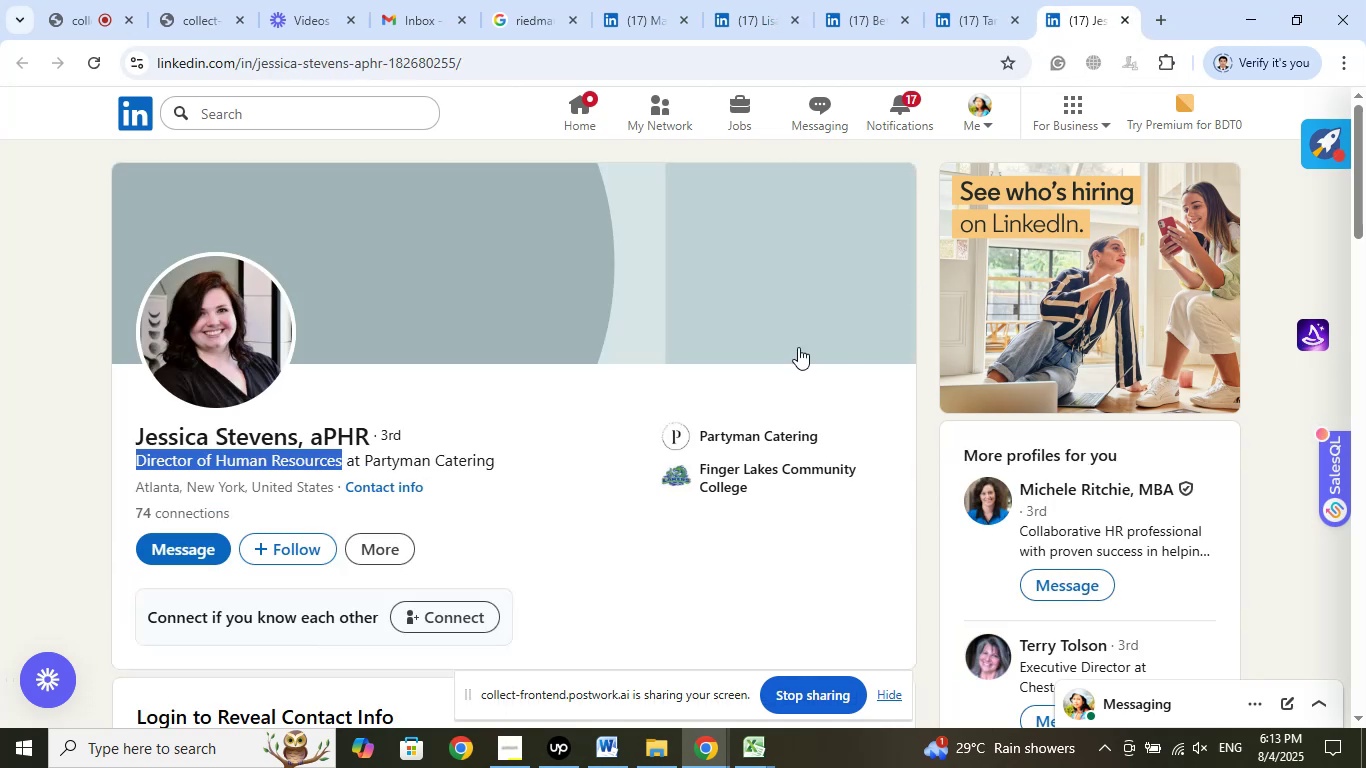 
scroll: coordinate [839, 315], scroll_direction: down, amount: 3.0
 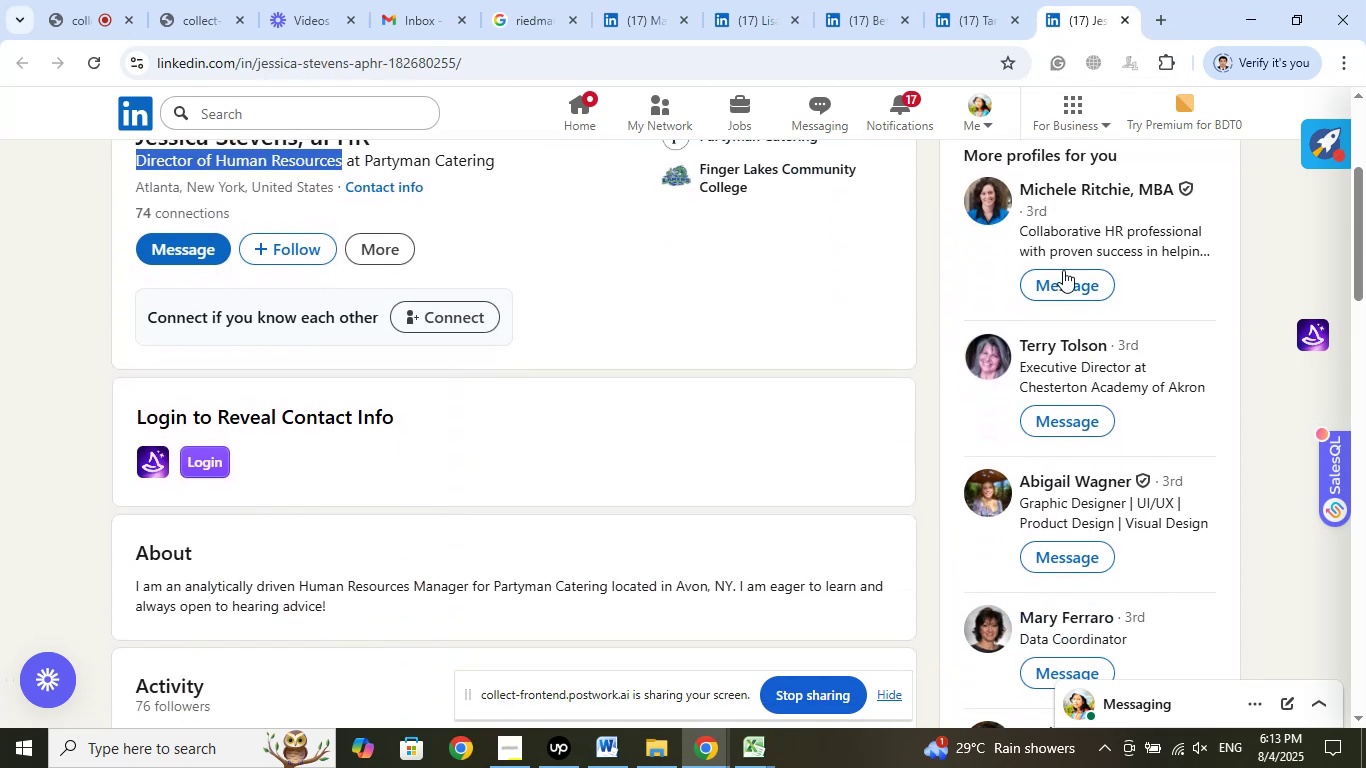 
right_click([1096, 191])
 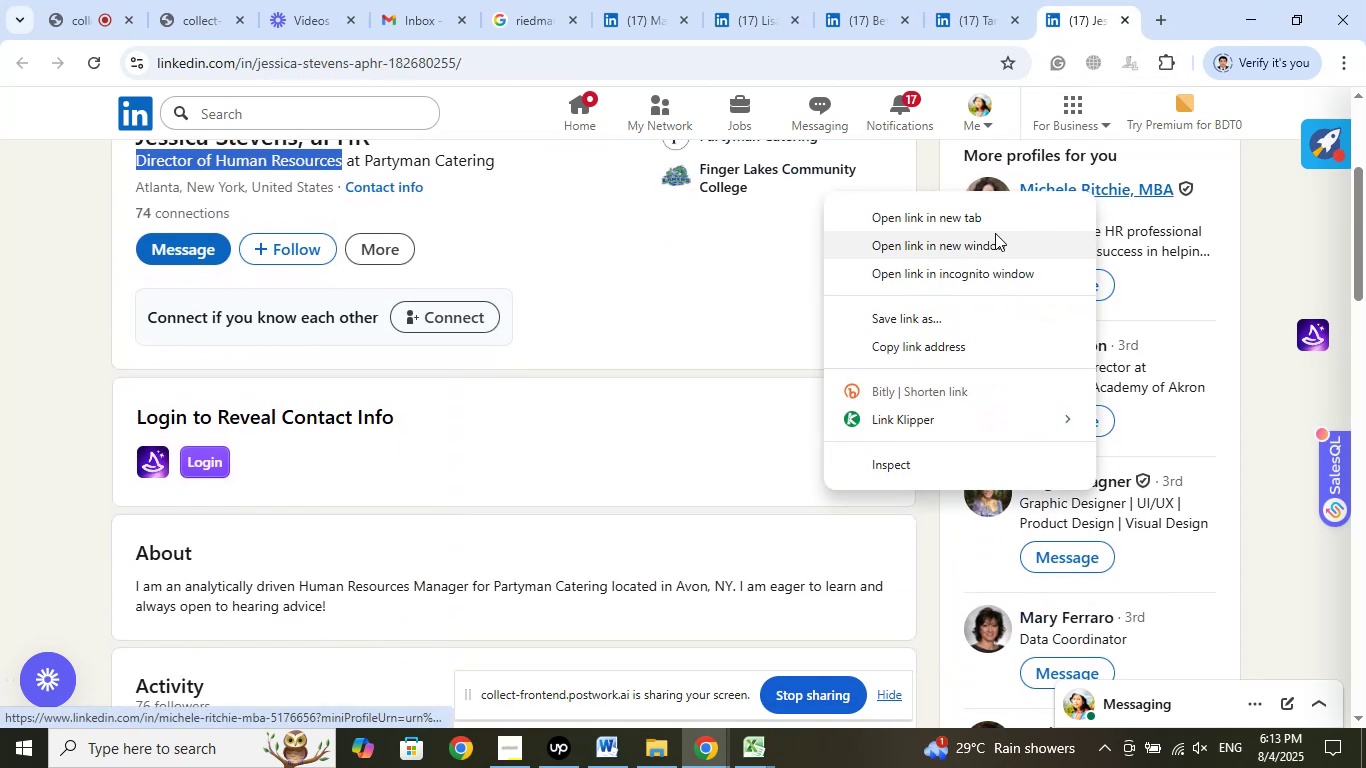 
left_click([983, 215])
 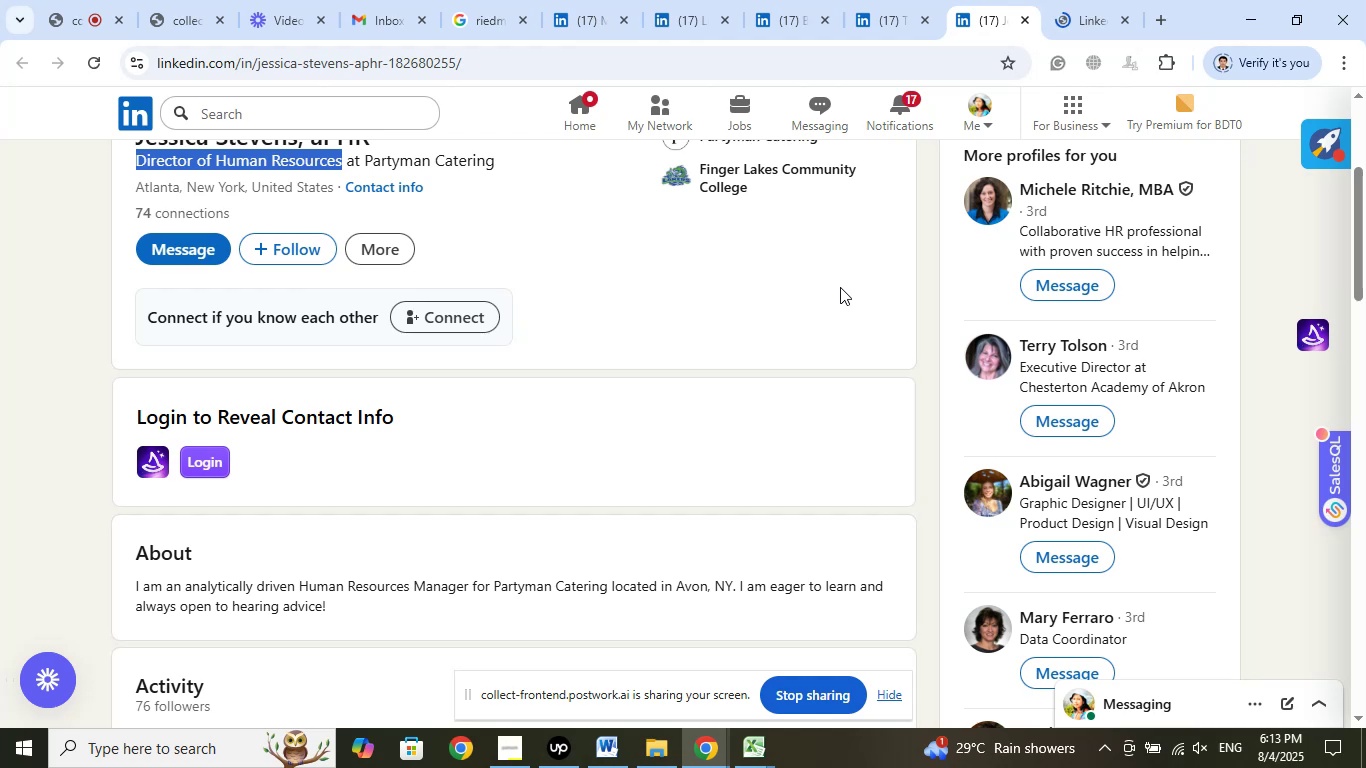 
left_click([1068, 24])
 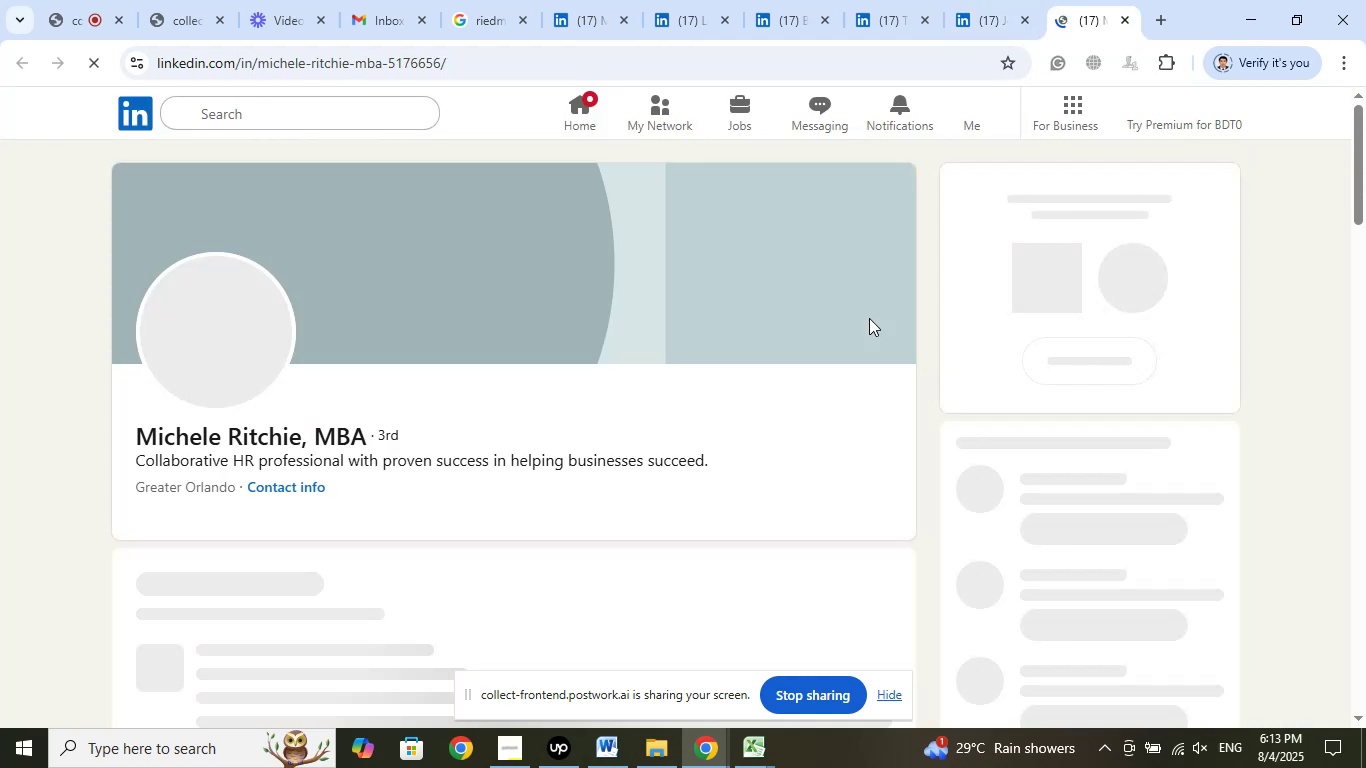 
wait(8.52)
 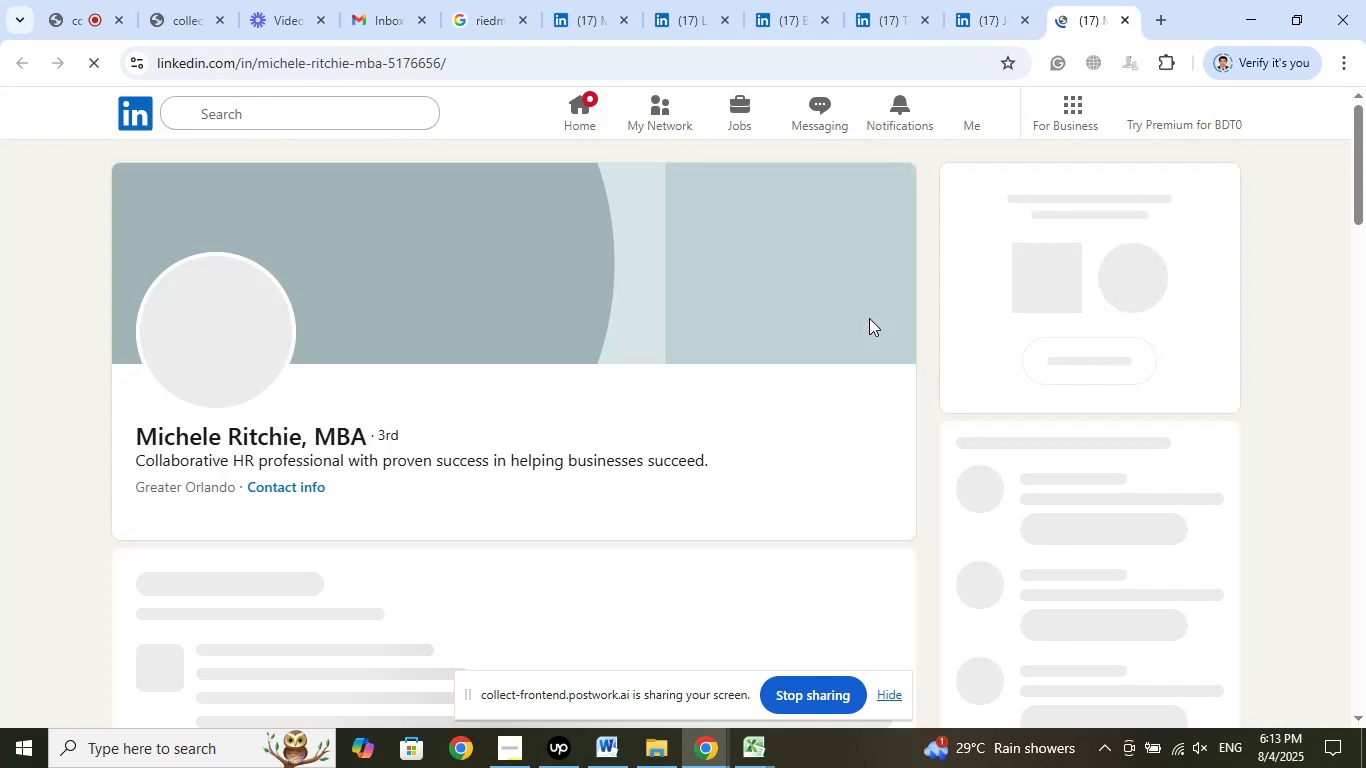 
mouse_move([286, 384])
 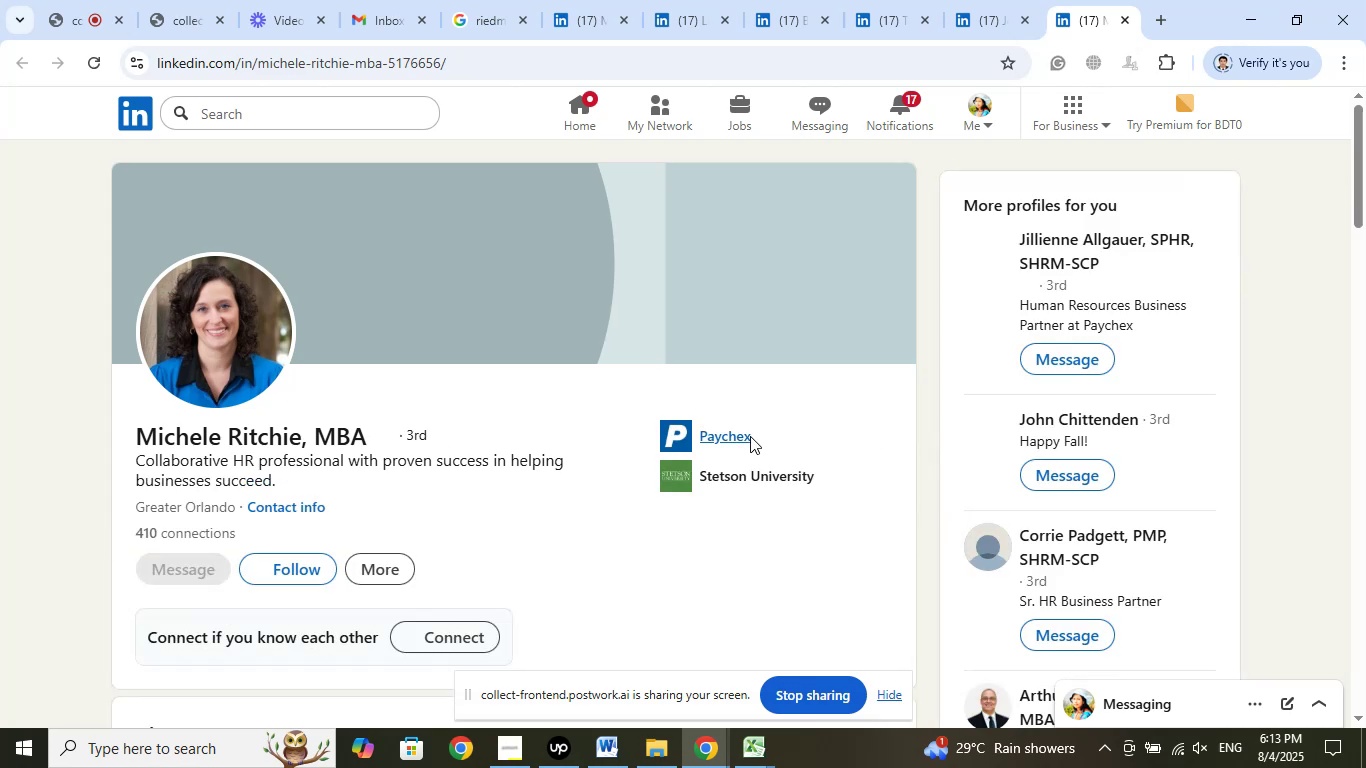 
left_click([738, 431])
 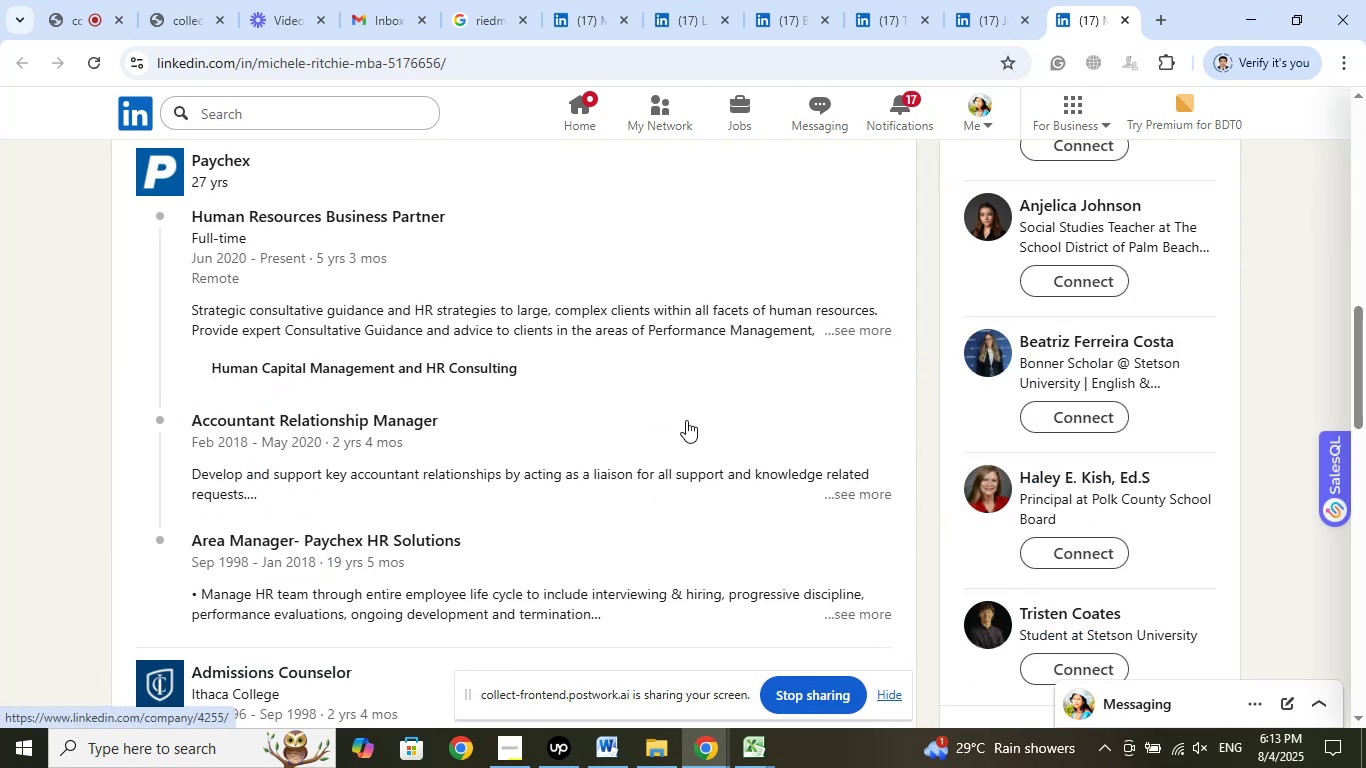 
scroll: coordinate [685, 419], scroll_direction: up, amount: 2.0
 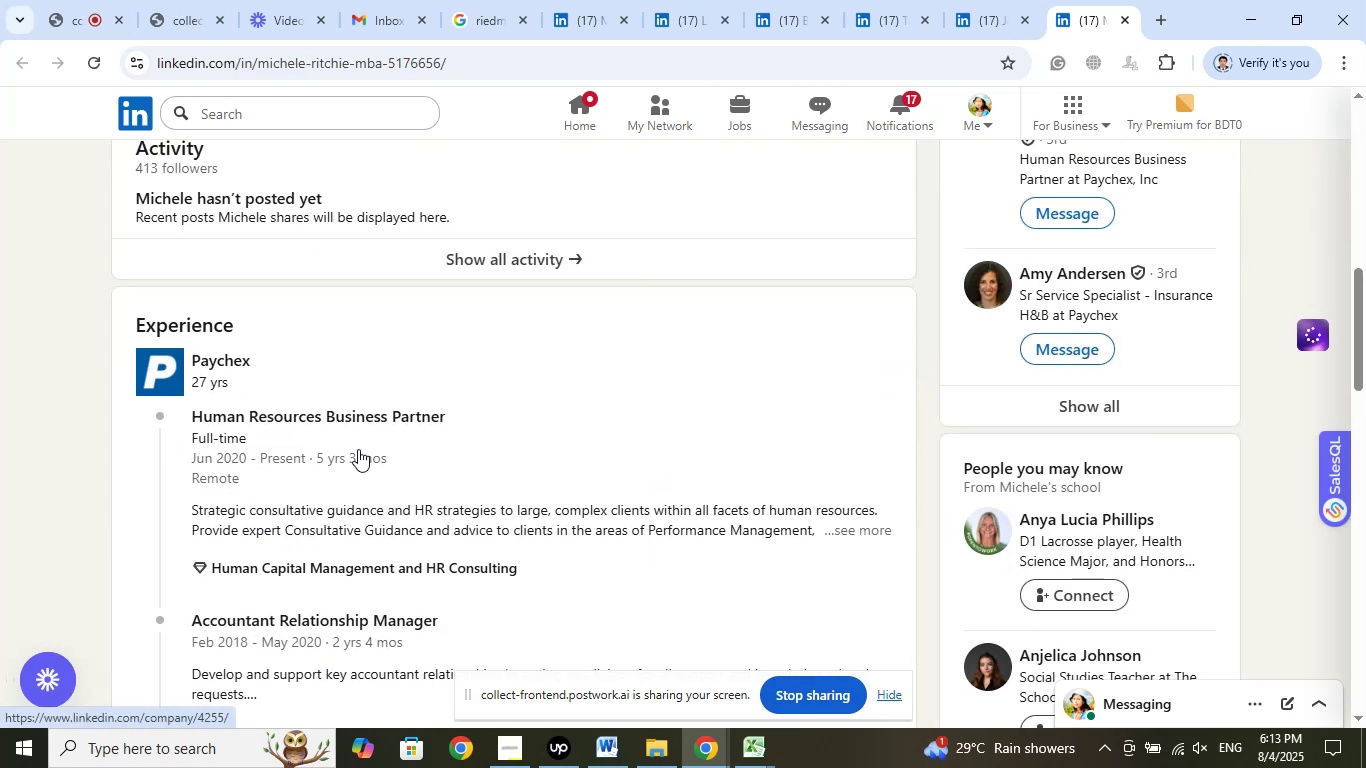 
right_click([243, 356])
 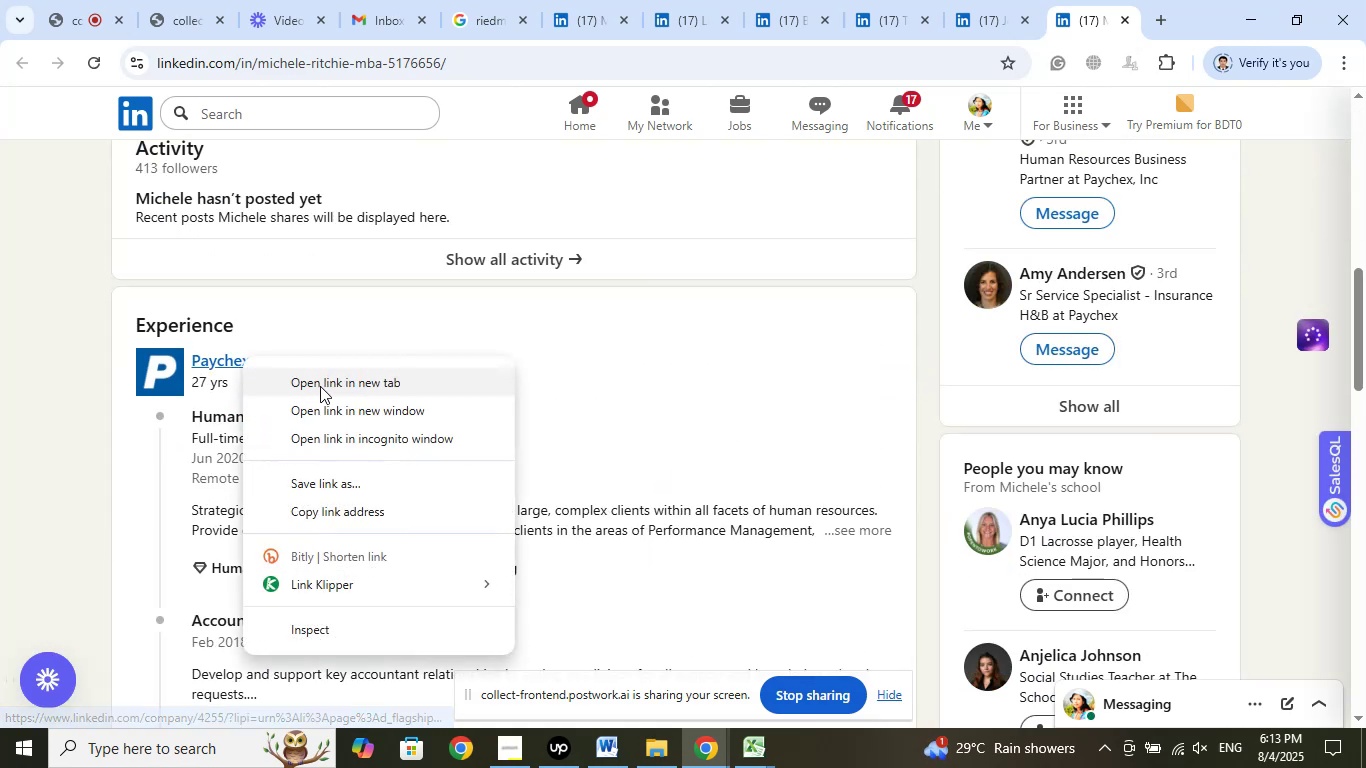 
left_click([320, 386])
 